 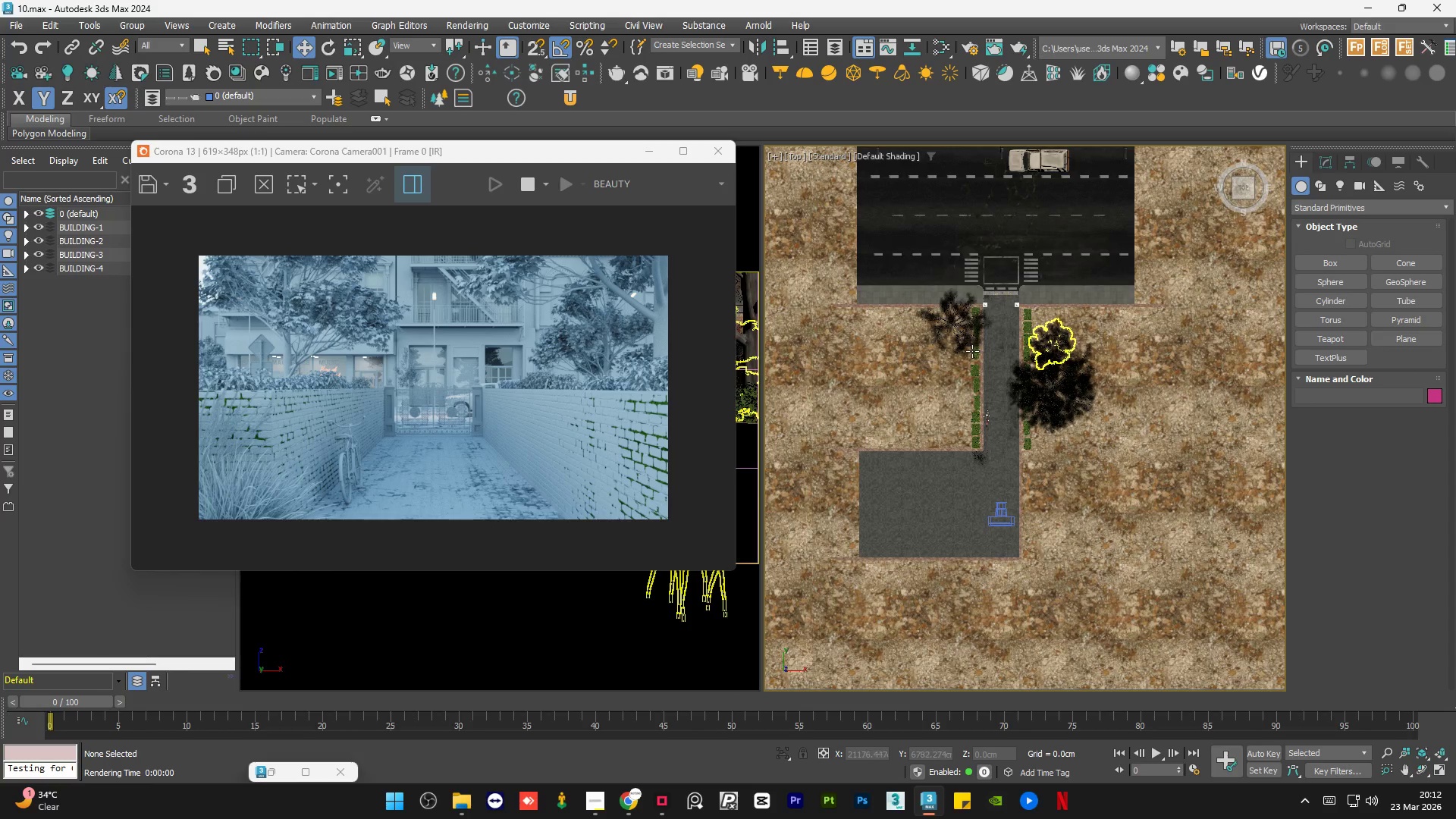 
scroll: coordinate [1013, 352], scroll_direction: up, amount: 2.0
 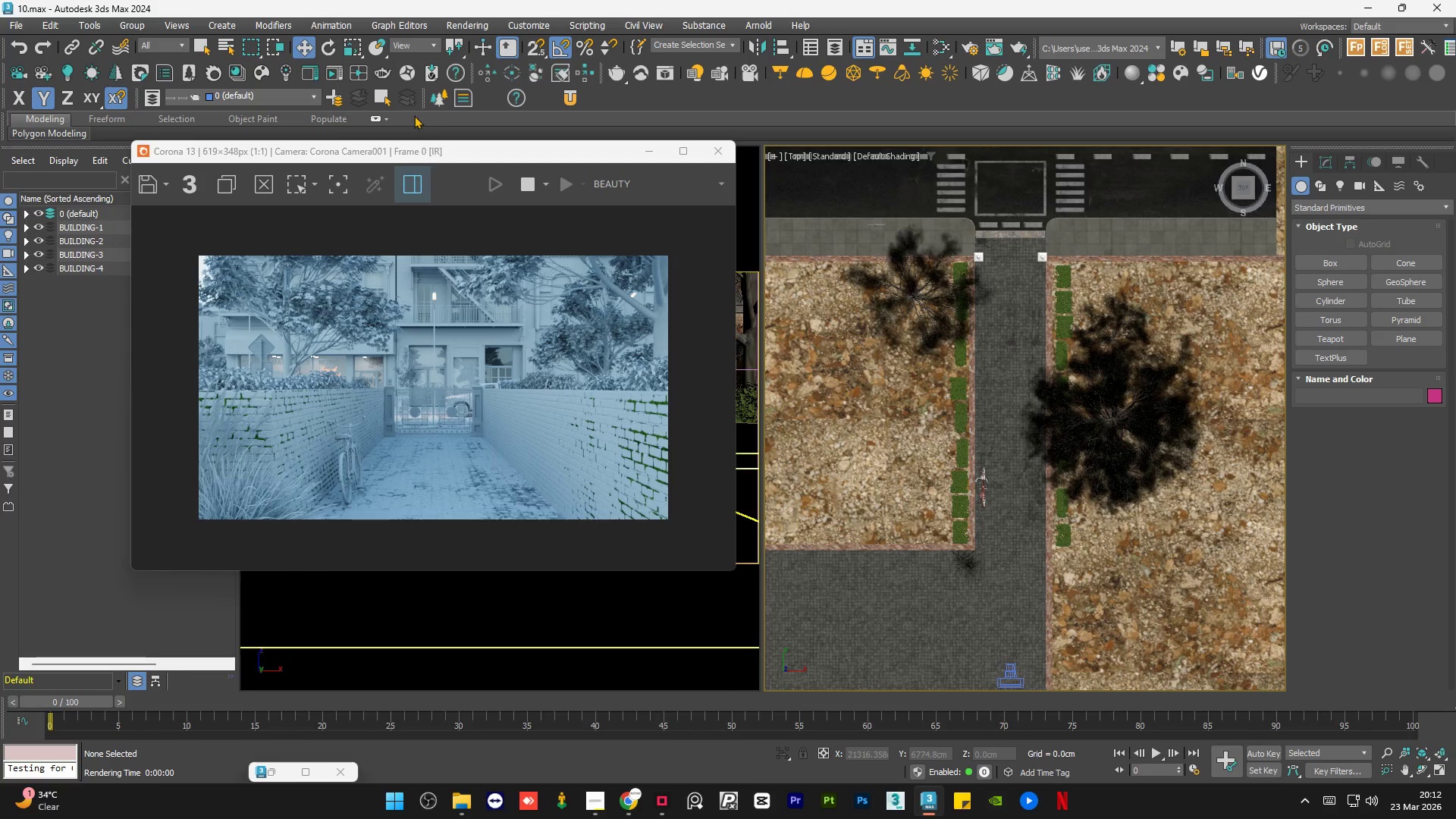 
left_click([264, 66])
 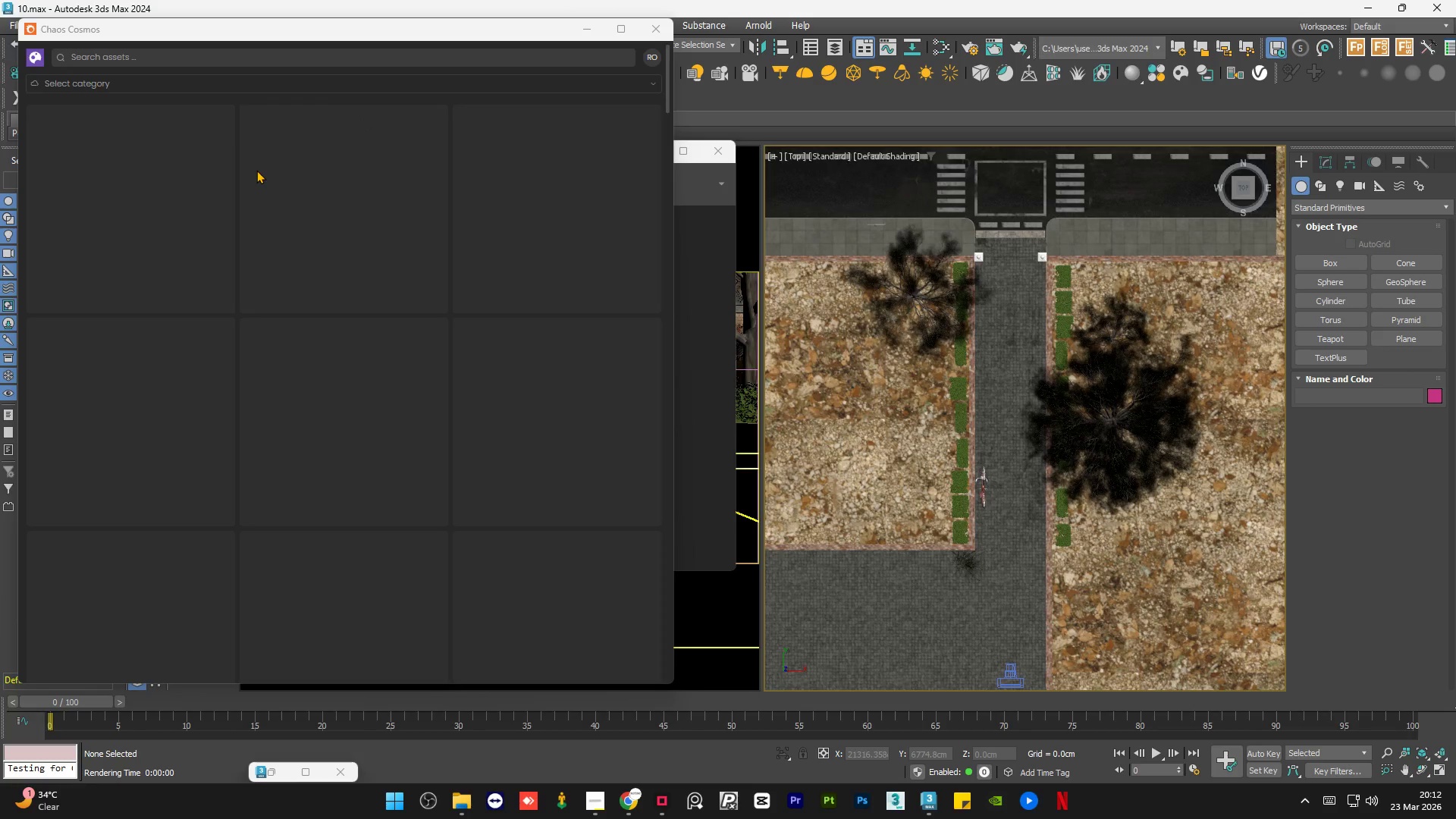 
left_click([171, 57])
 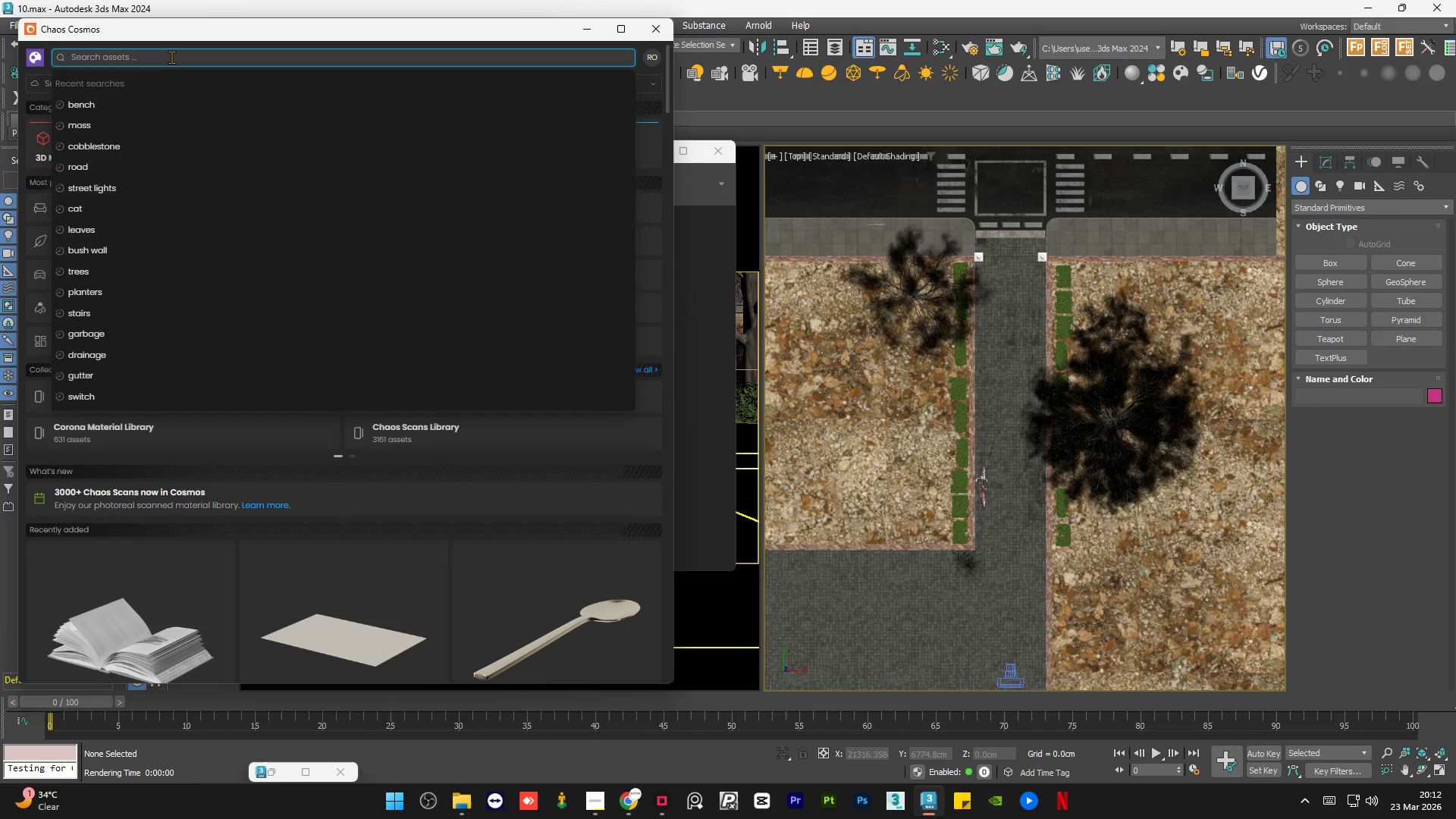 
type(bench)
 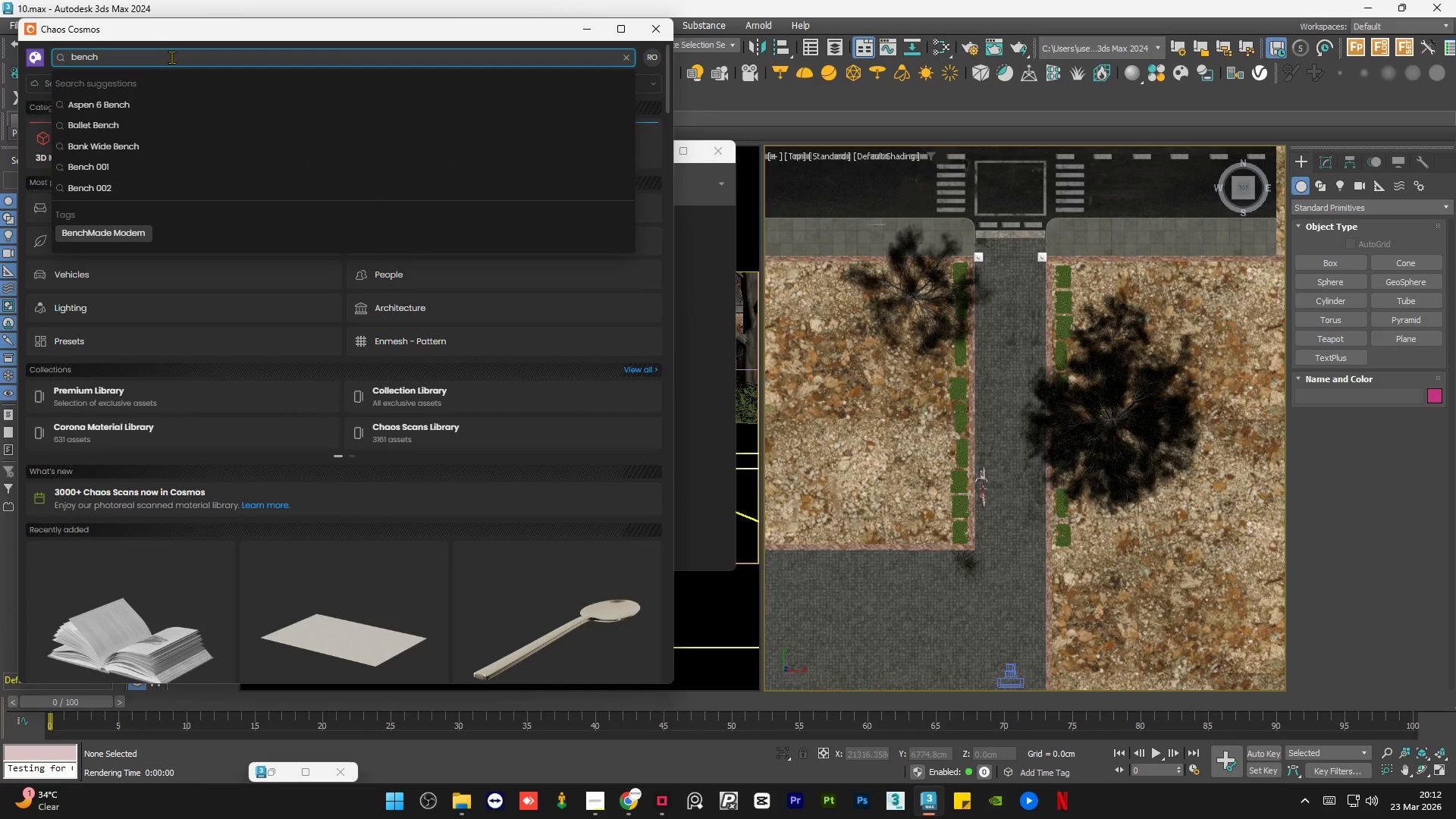 
key(Enter)
 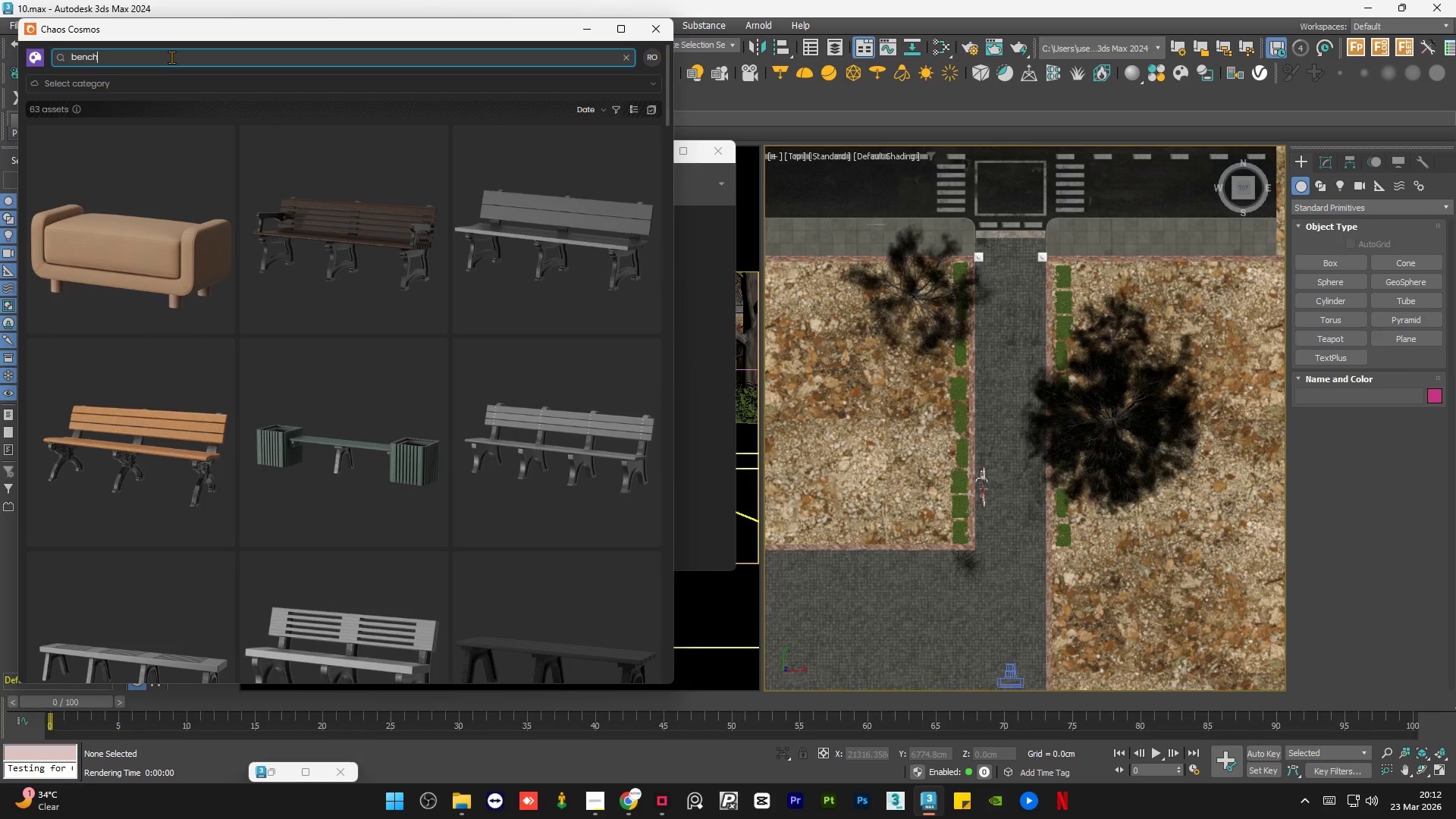 
wait(30.8)
 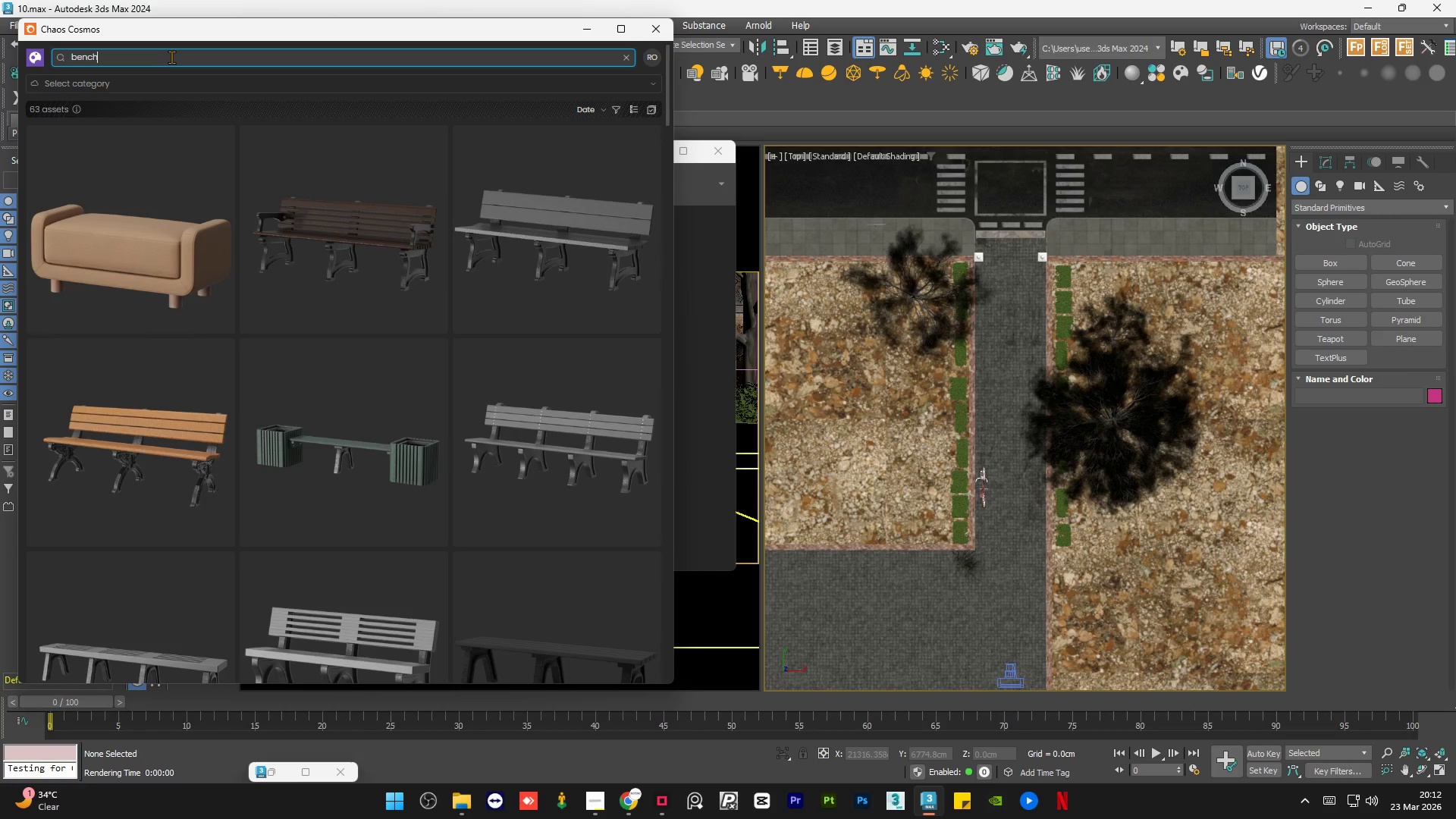 
scroll: coordinate [258, 375], scroll_direction: down, amount: 1.0
 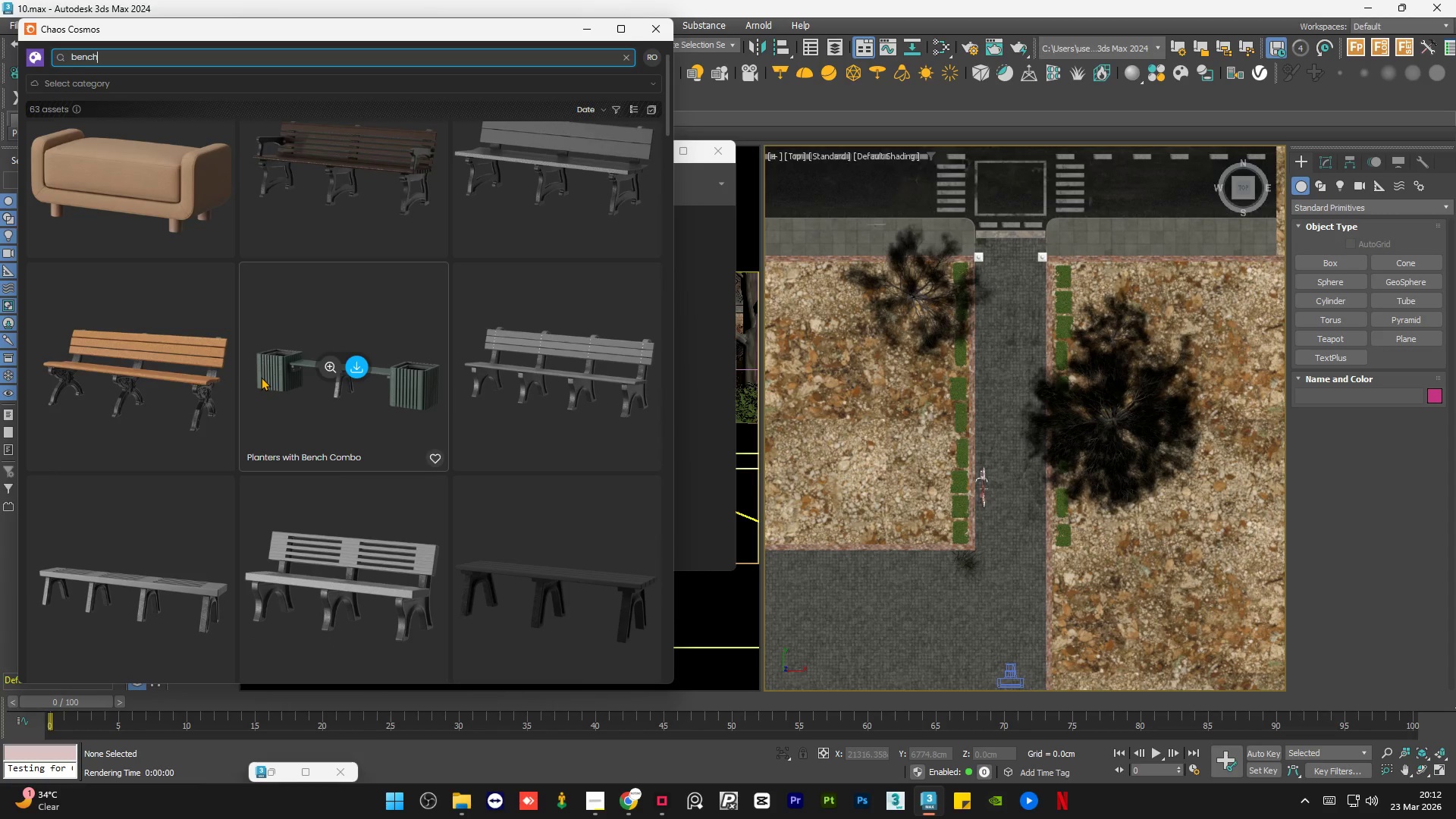 
scroll: coordinate [262, 375], scroll_direction: up, amount: 4.0
 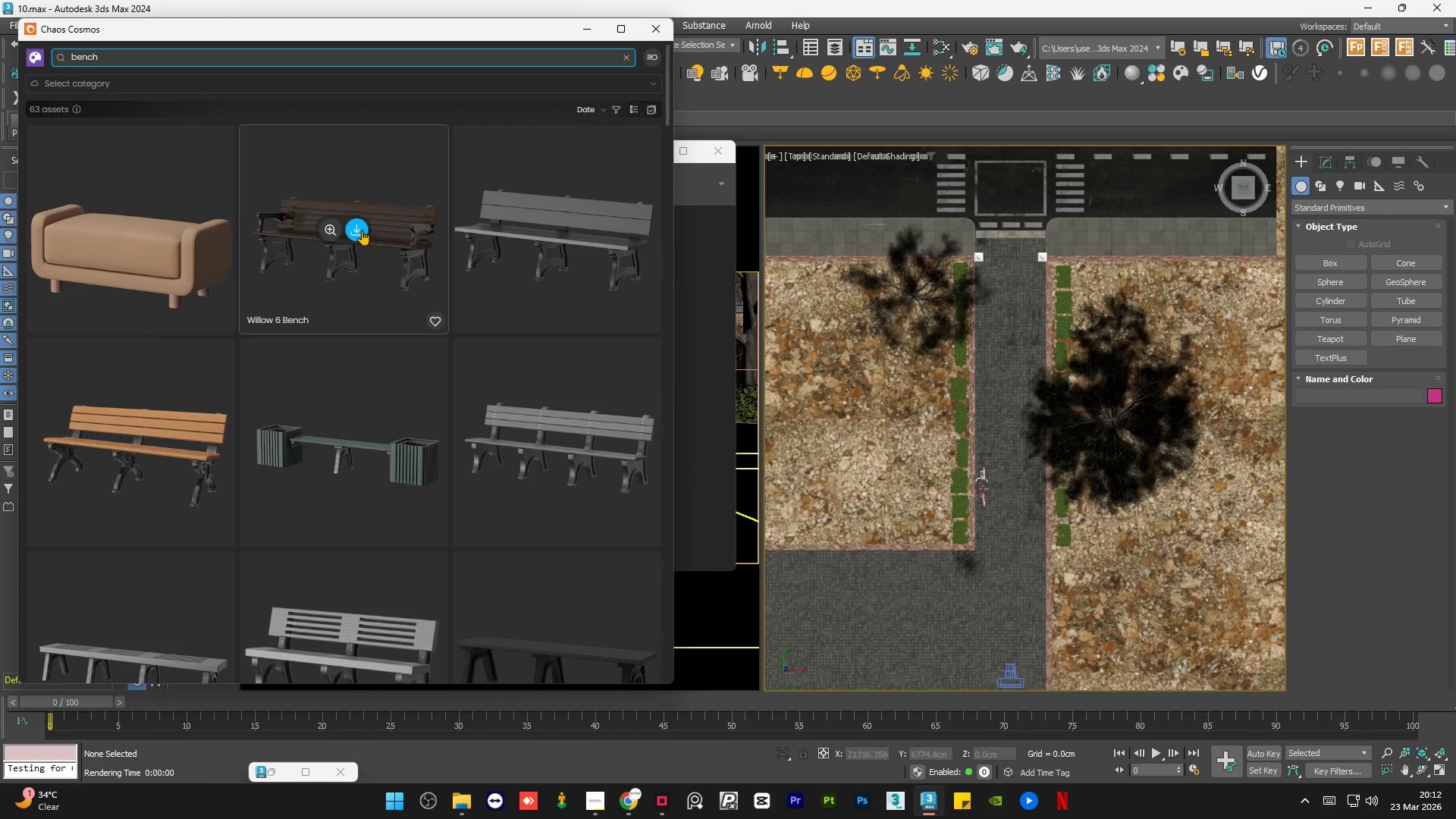 
left_click([359, 231])
 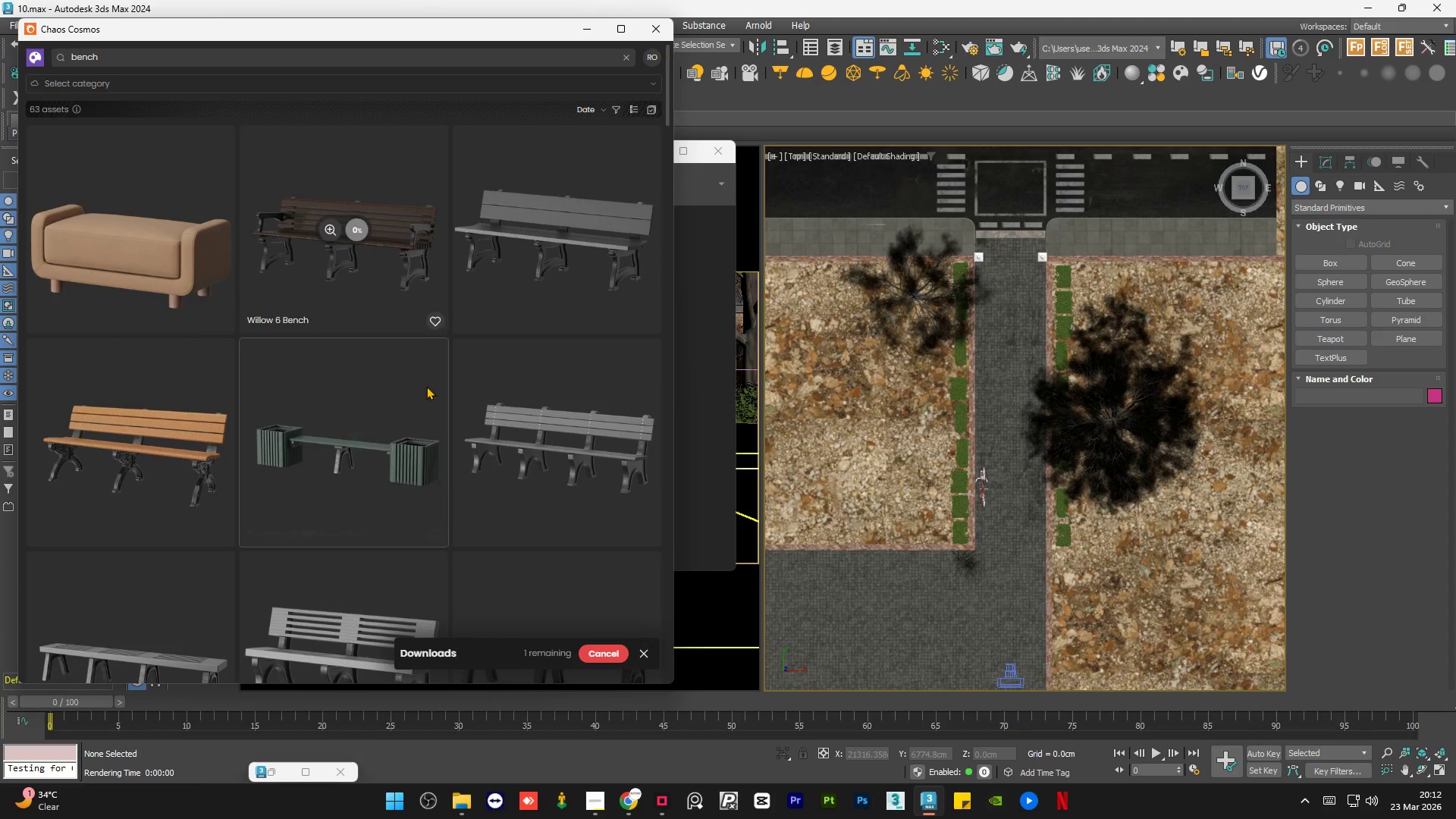 
scroll: coordinate [367, 399], scroll_direction: down, amount: 11.0
 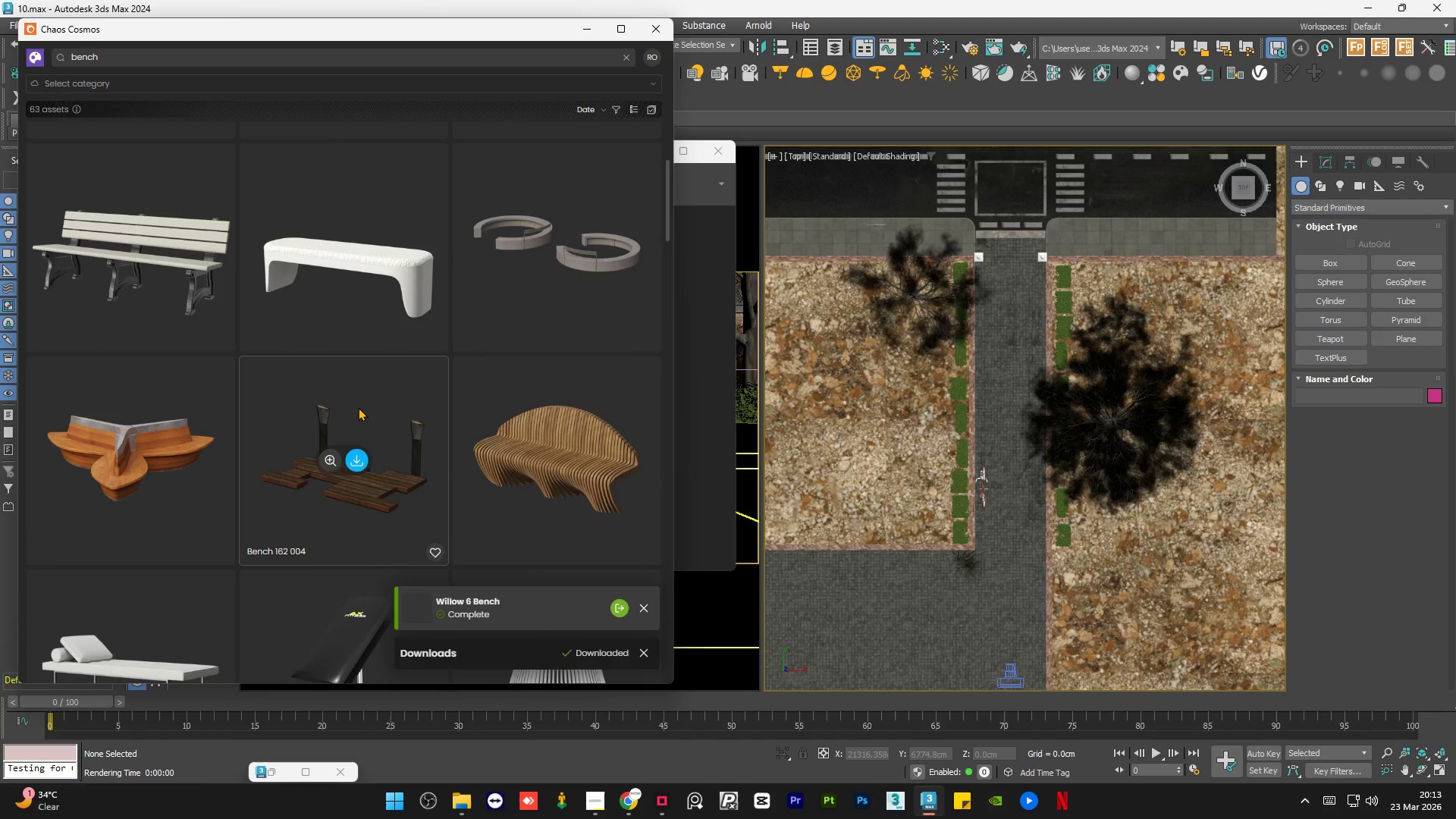 
scroll: coordinate [358, 407], scroll_direction: up, amount: 12.0
 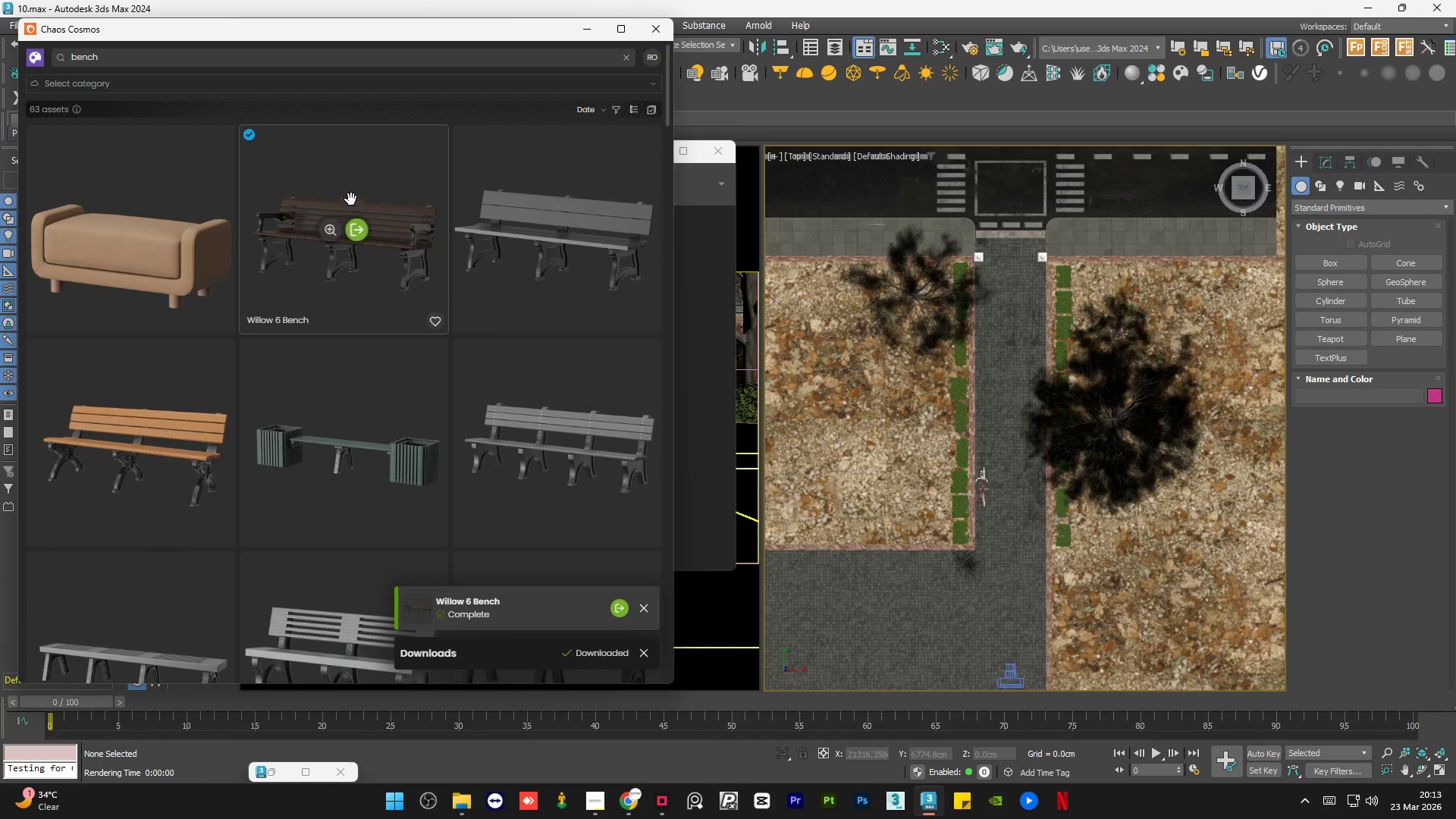 
left_click_drag(start_coordinate=[335, 191], to_coordinate=[993, 434])
 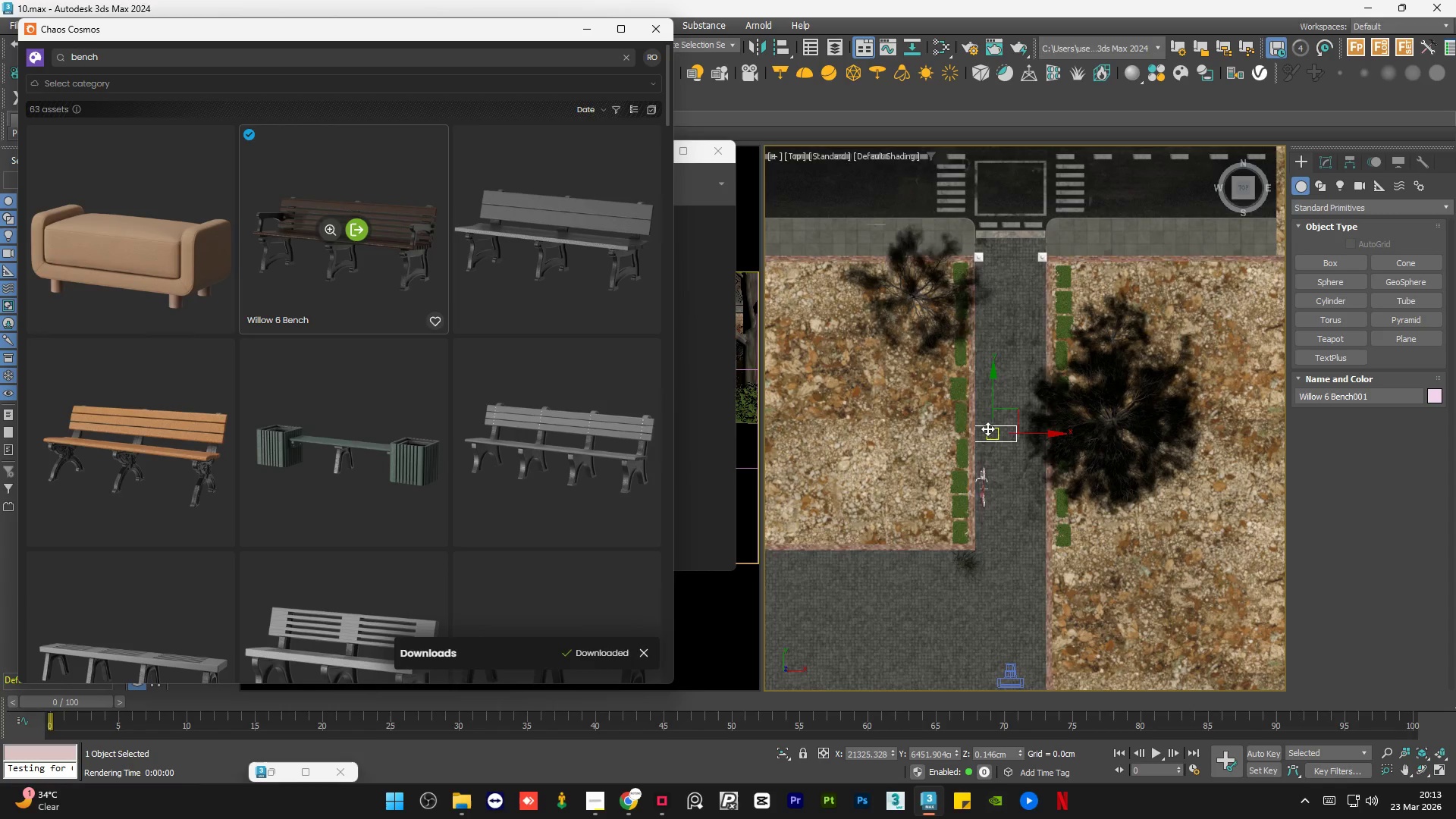 
left_click([581, 33])
 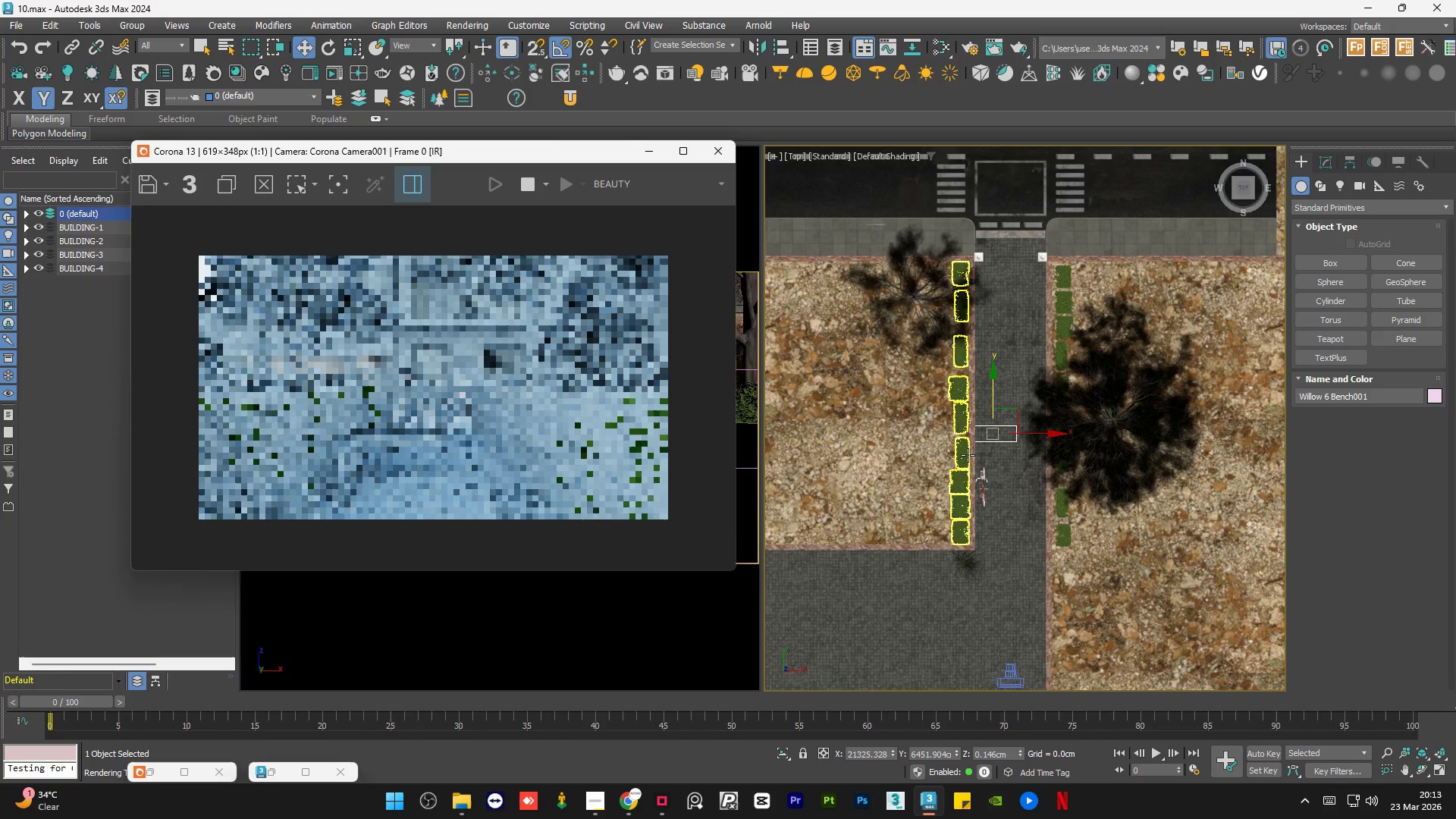 
scroll: coordinate [992, 453], scroll_direction: up, amount: 1.0
 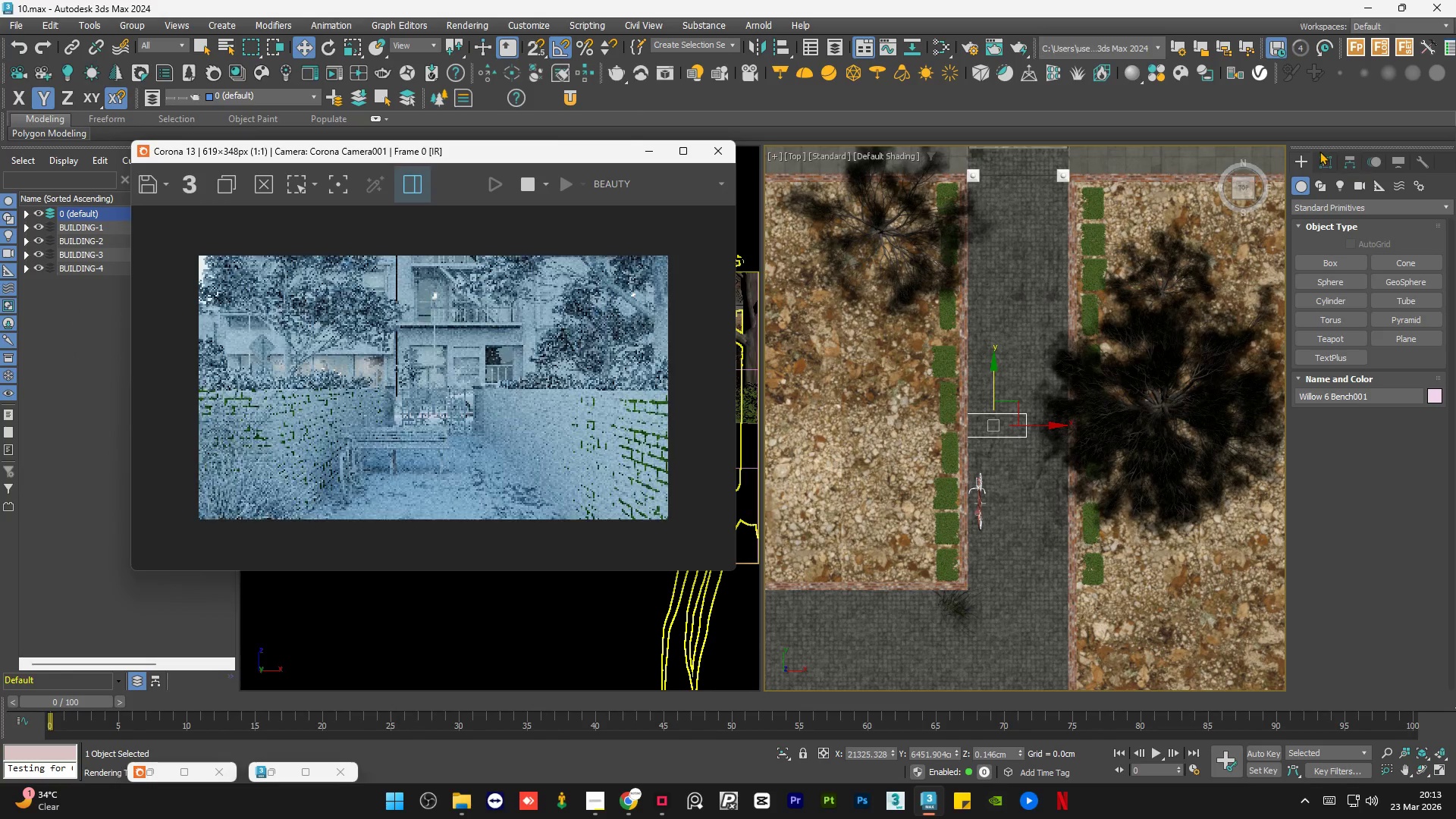 
double_click([1326, 162])
 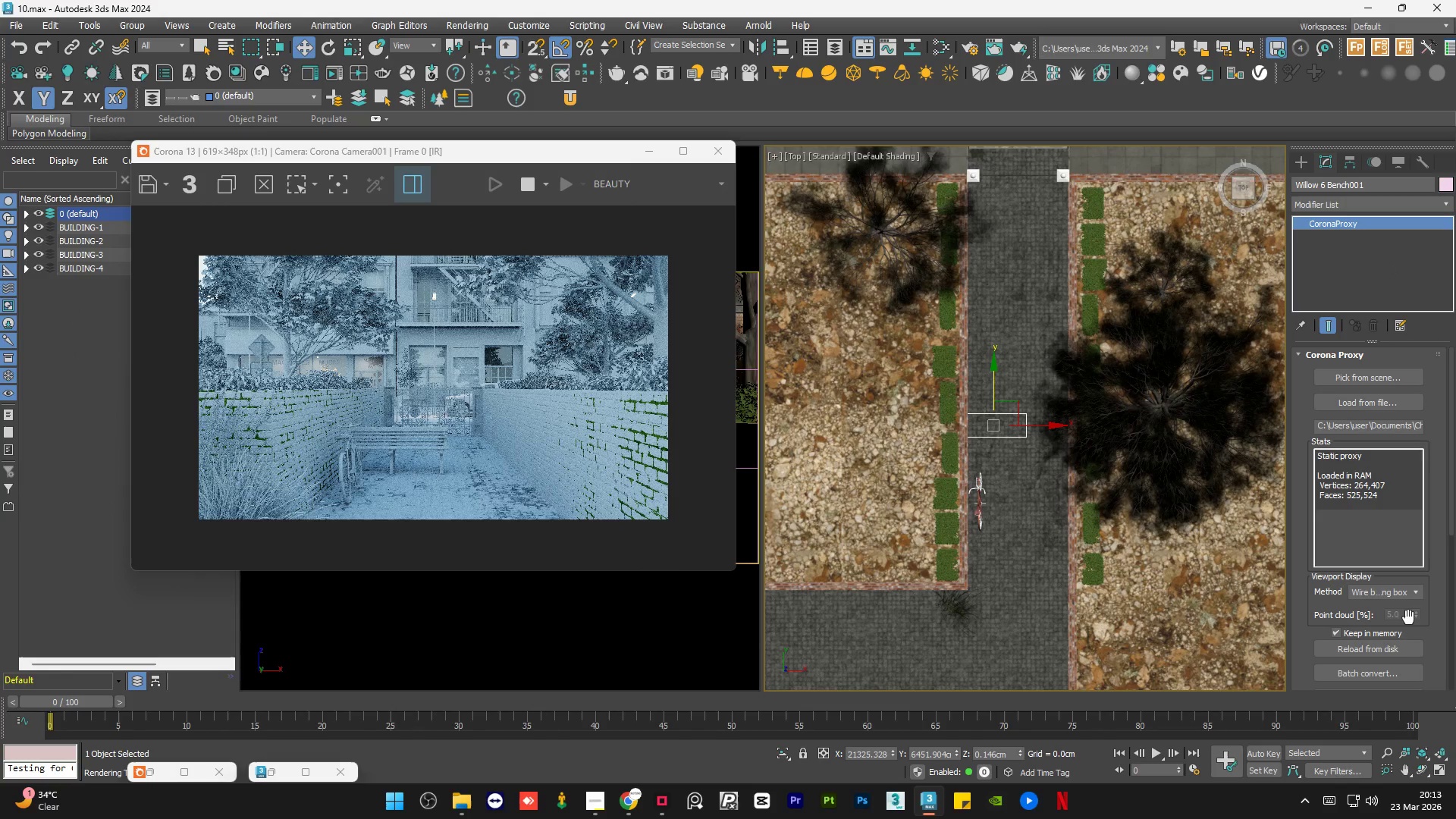 
left_click([1410, 591])
 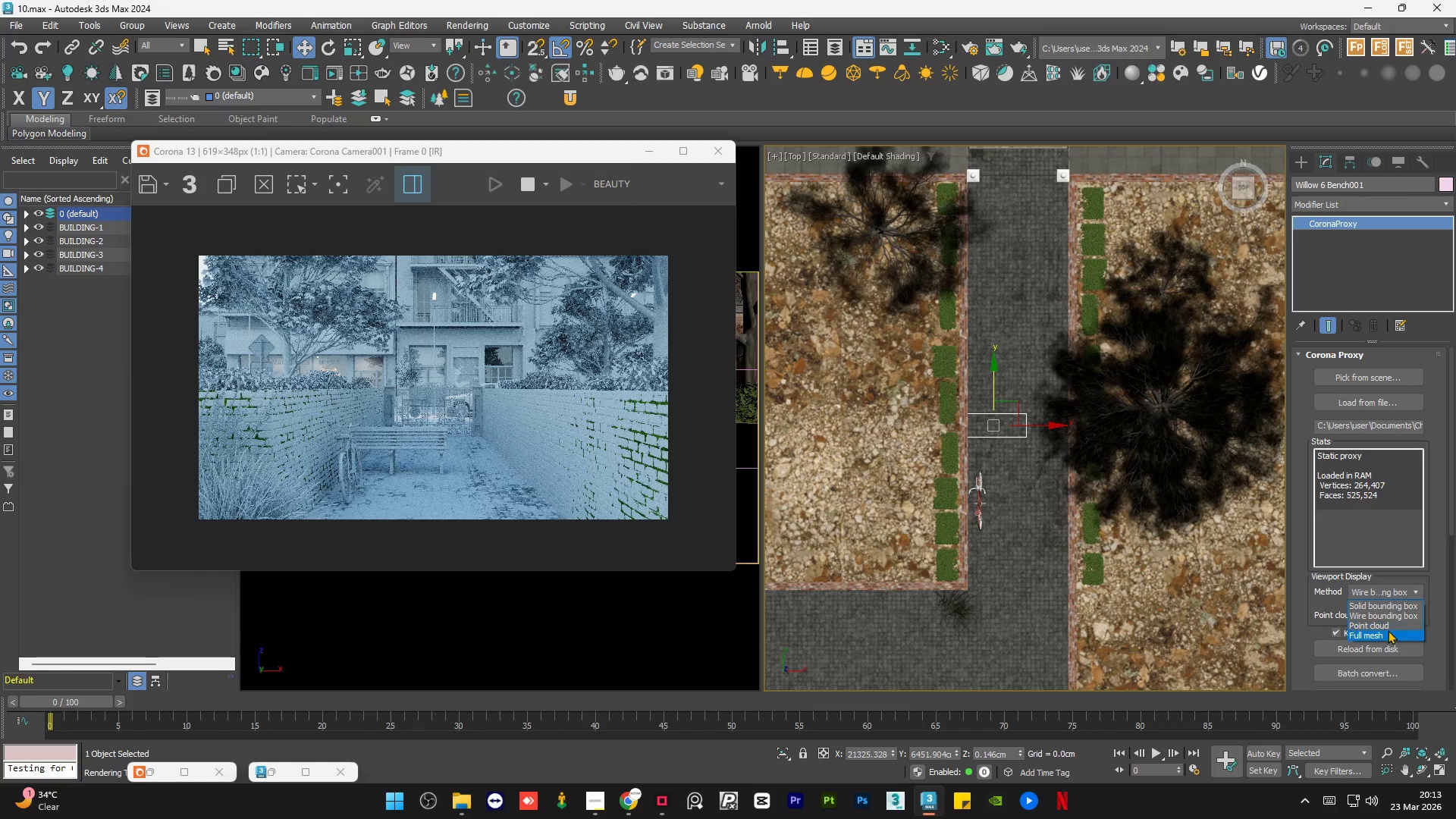 
left_click([1388, 630])
 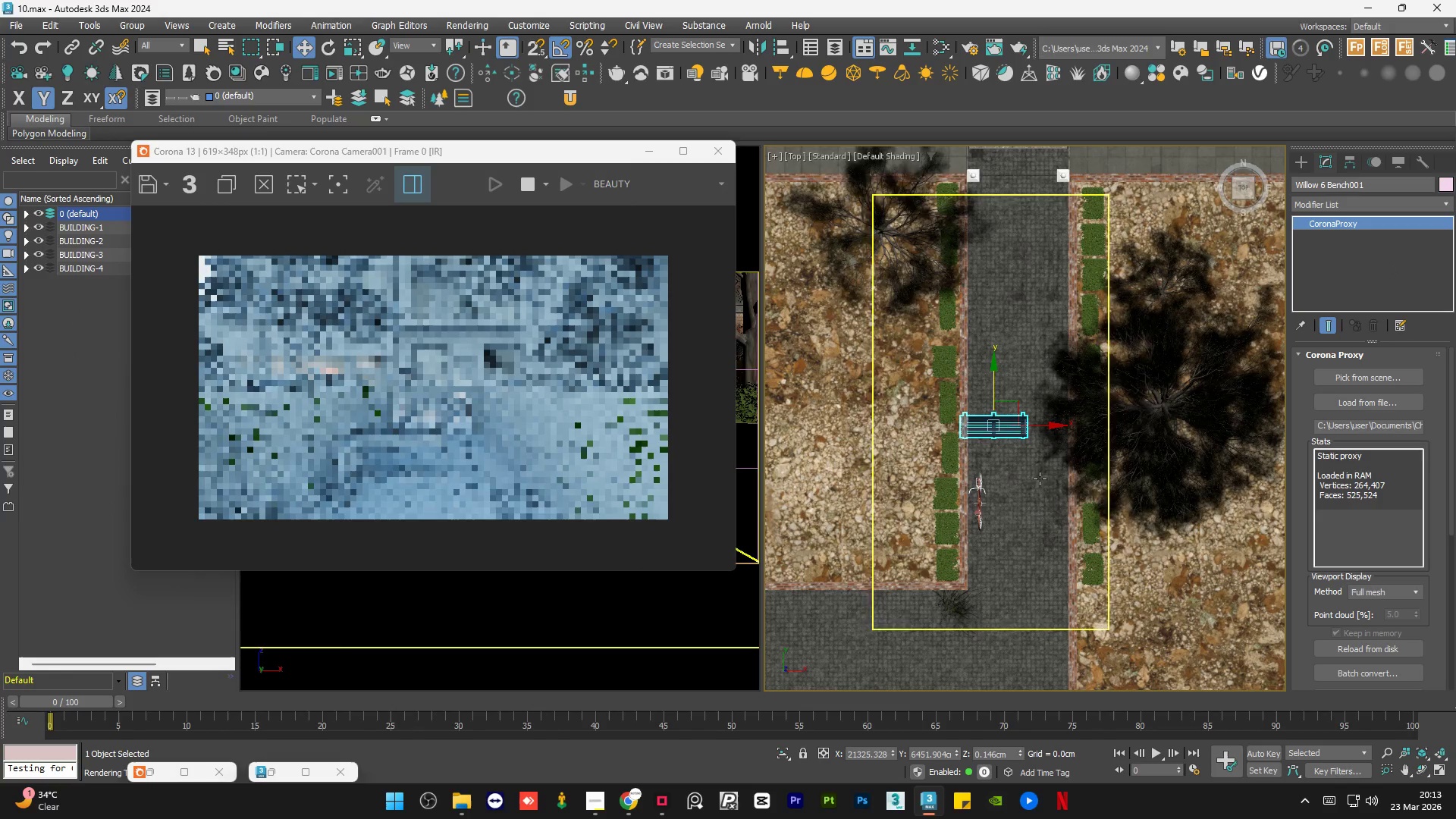 
scroll: coordinate [971, 424], scroll_direction: up, amount: 5.0
 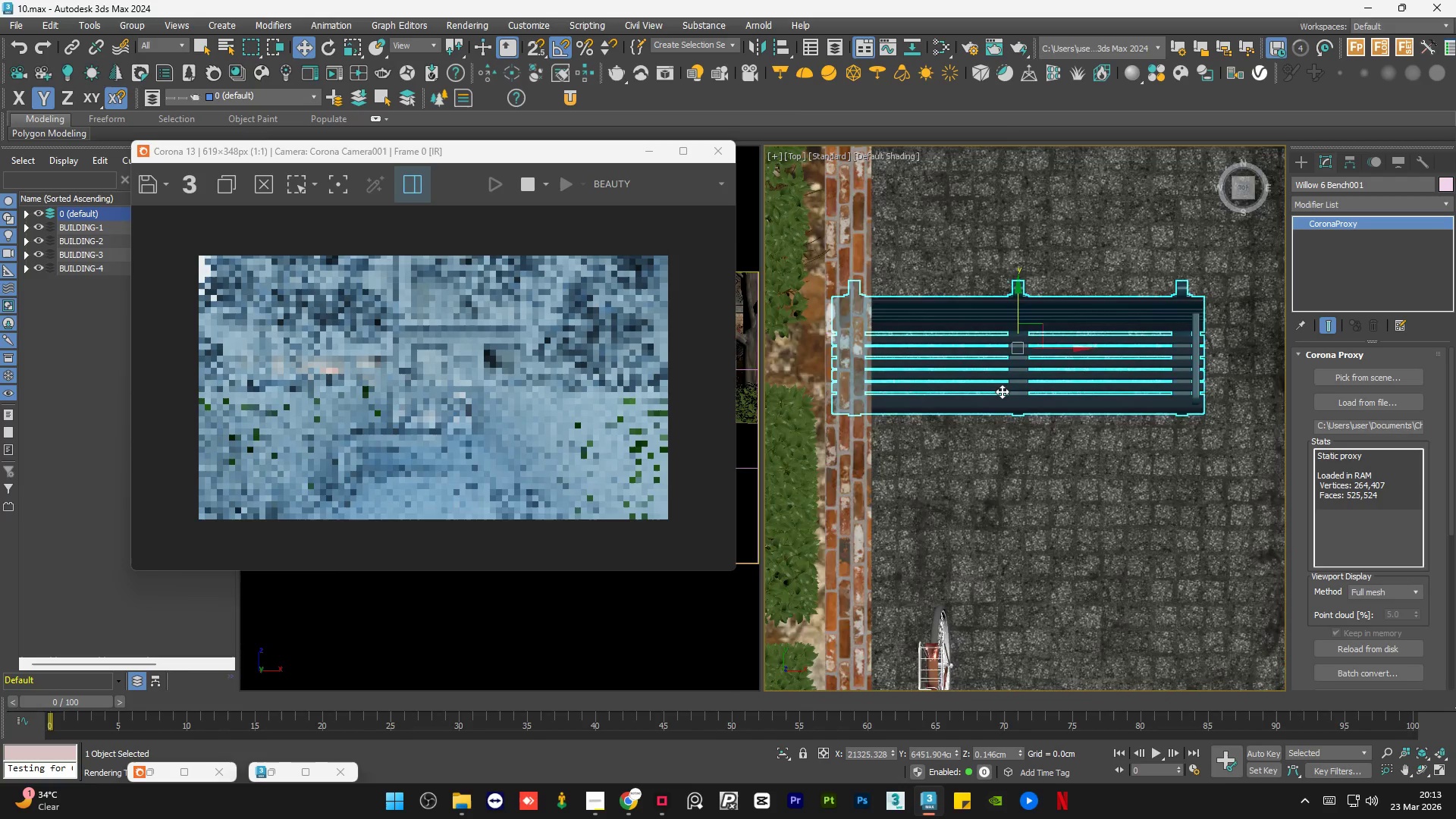 
scroll: coordinate [1002, 391], scroll_direction: down, amount: 1.0
 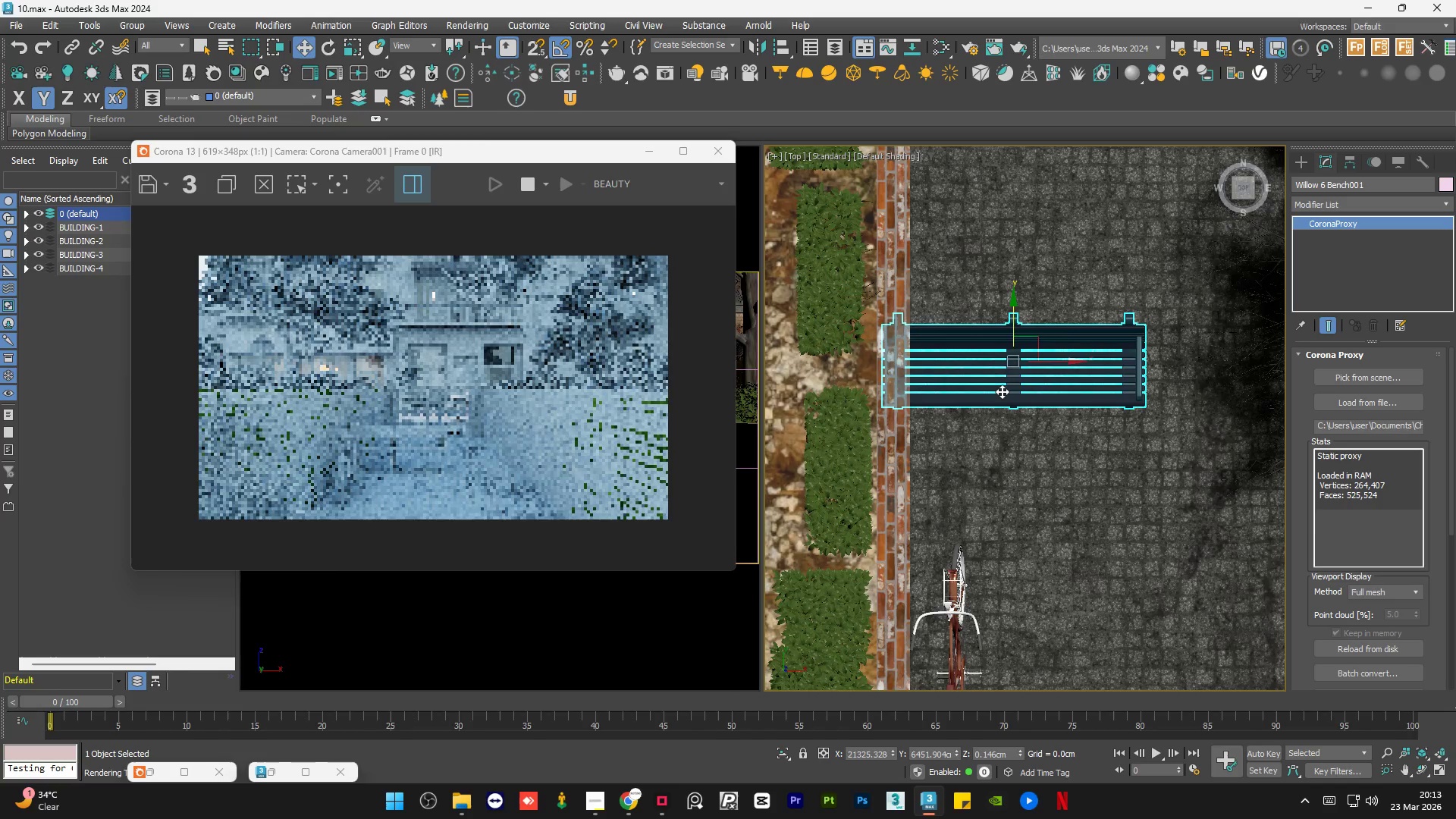 
key(E)
 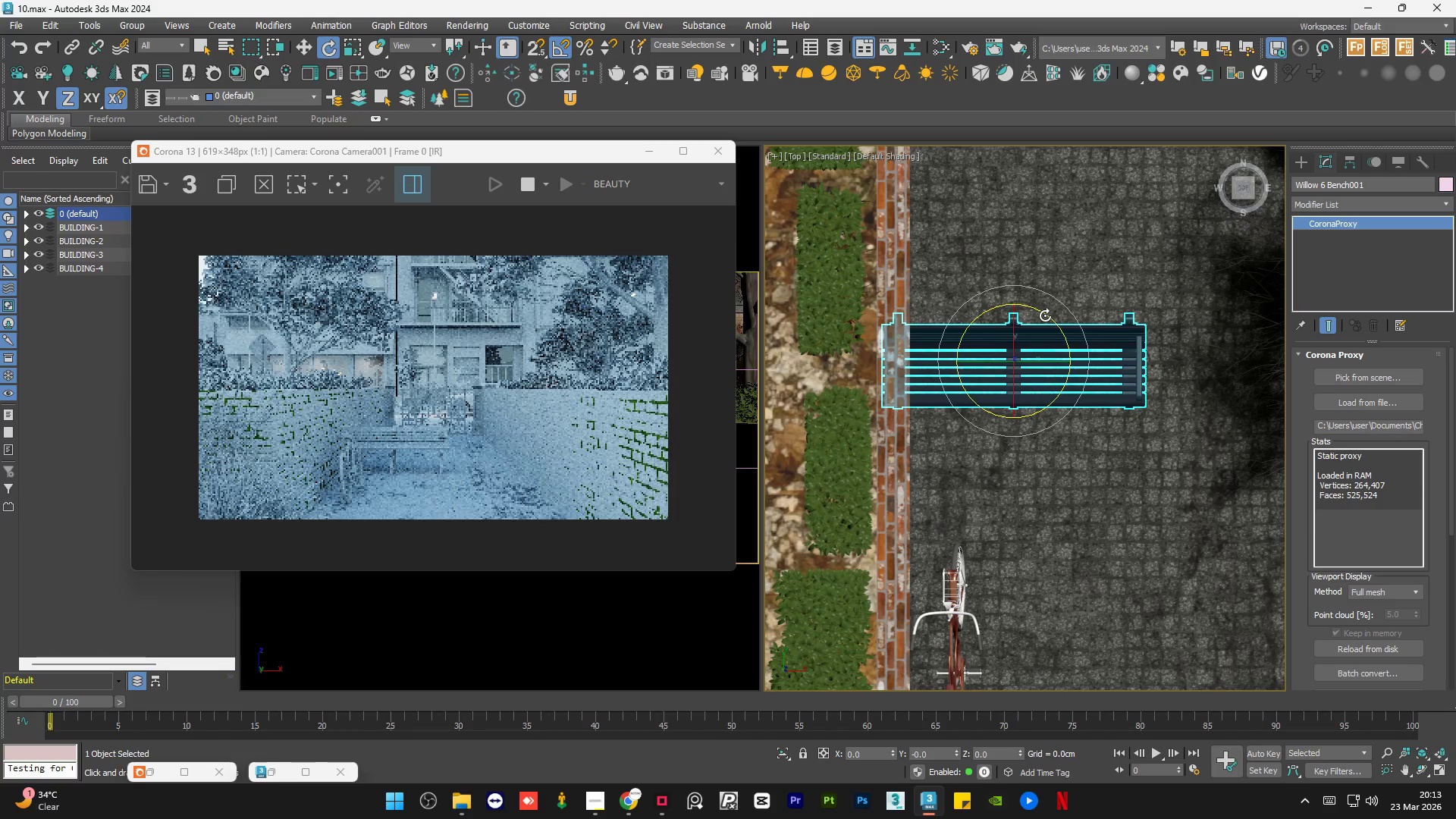 
left_click_drag(start_coordinate=[1046, 315], to_coordinate=[984, 281])
 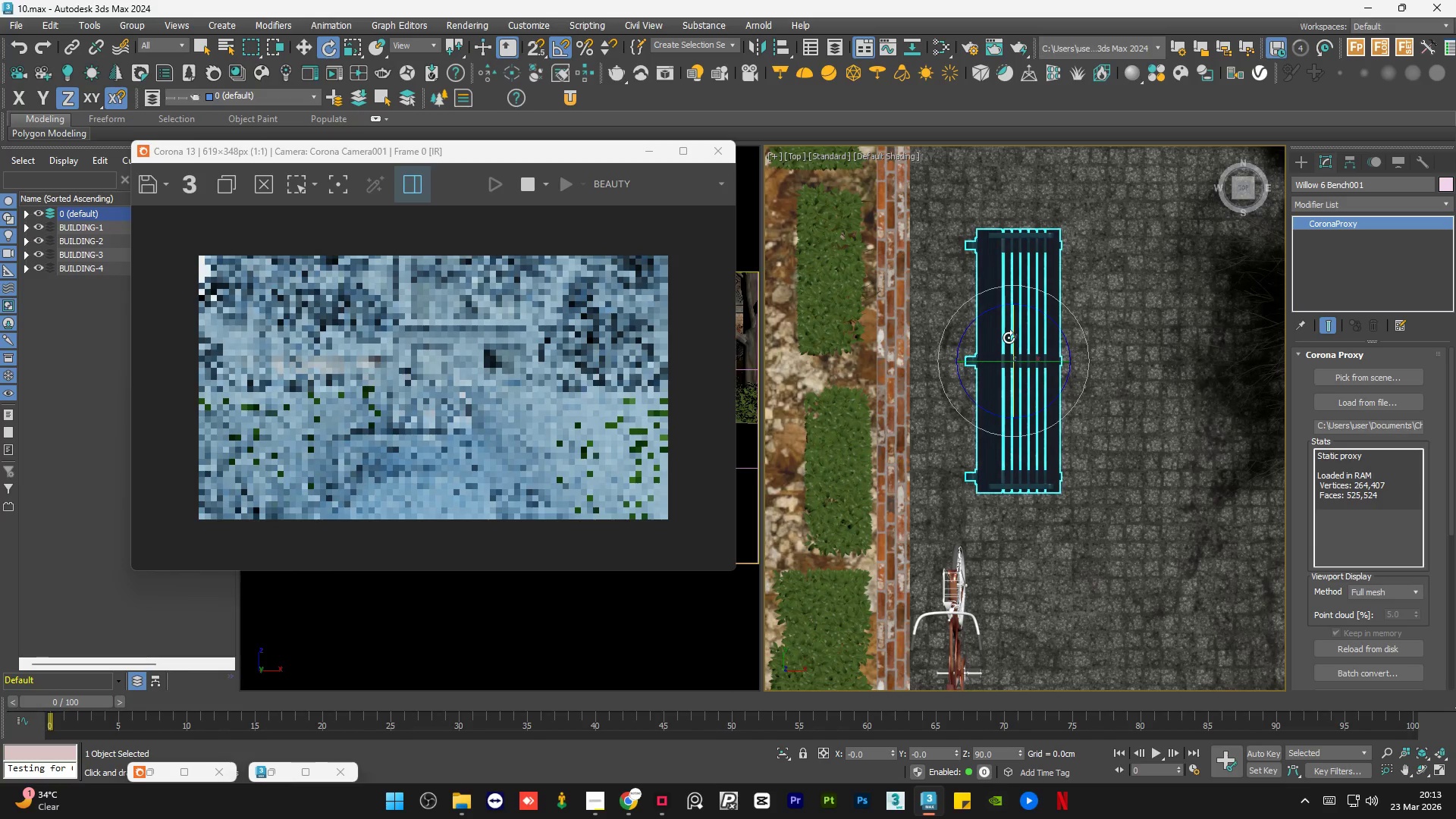 
key(W)
 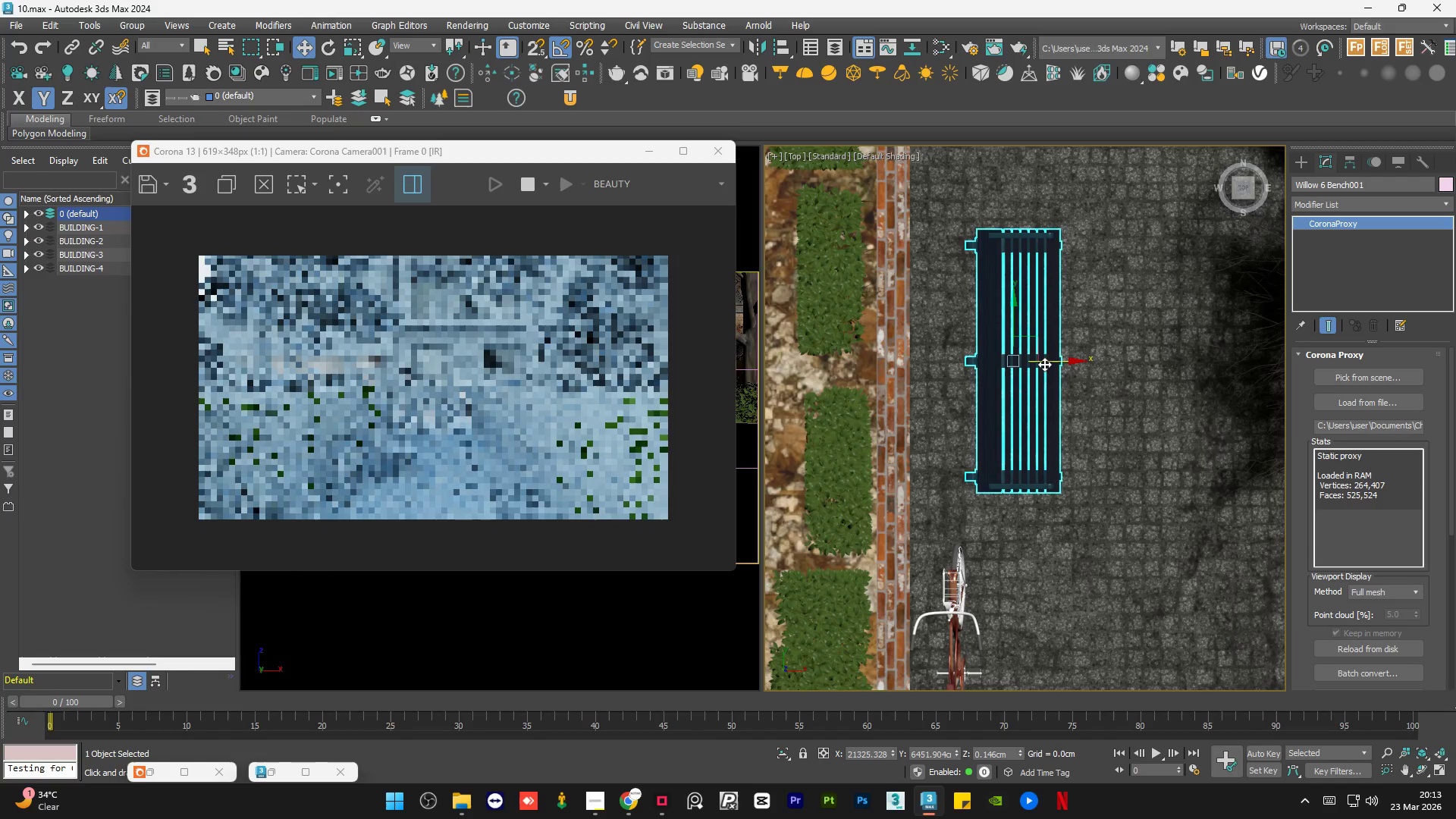 
left_click_drag(start_coordinate=[1046, 361], to_coordinate=[993, 359])
 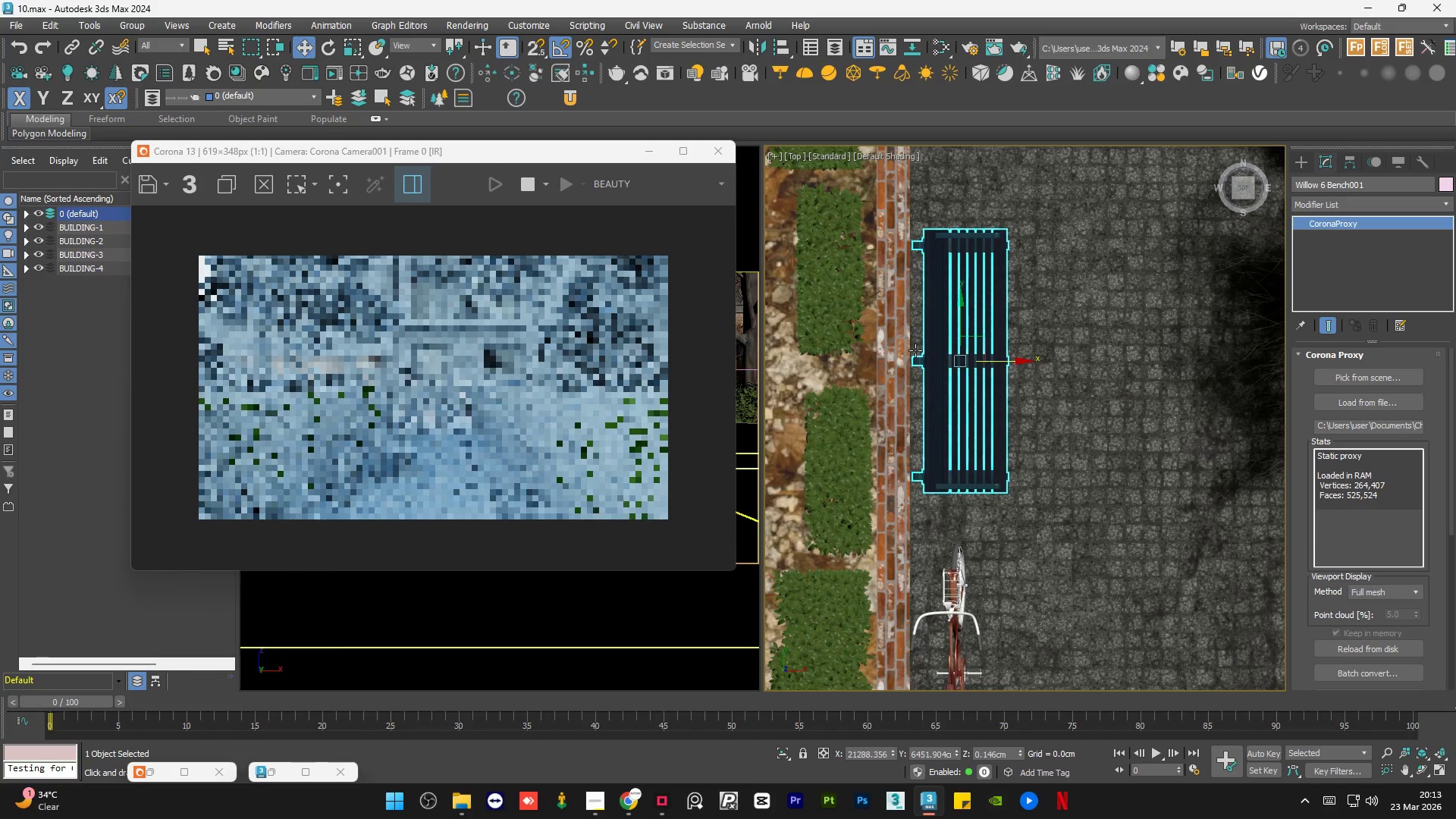 
left_click_drag(start_coordinate=[915, 361], to_coordinate=[894, 361])
 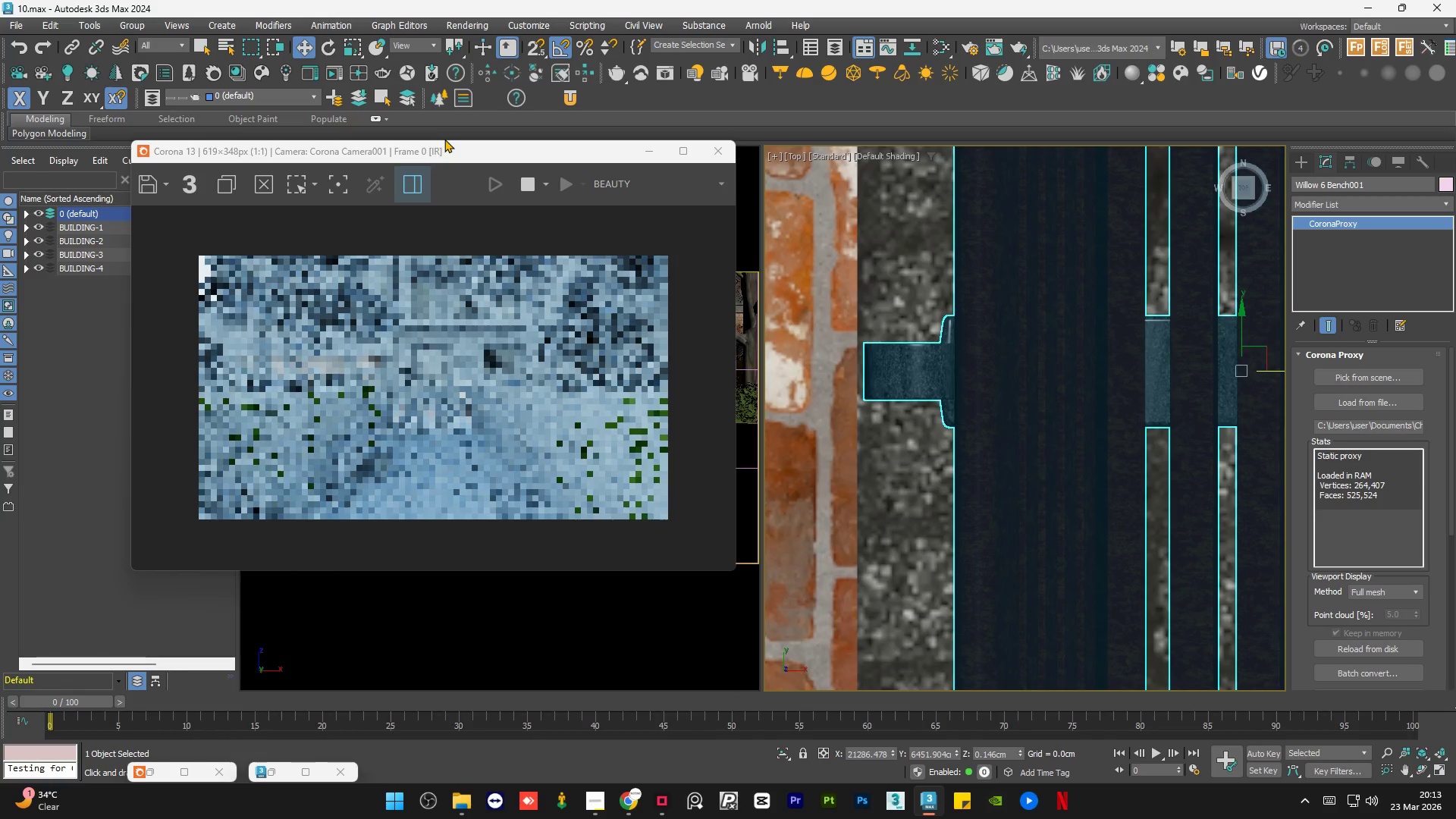 
scroll: coordinate [917, 359], scroll_direction: up, amount: 6.0
 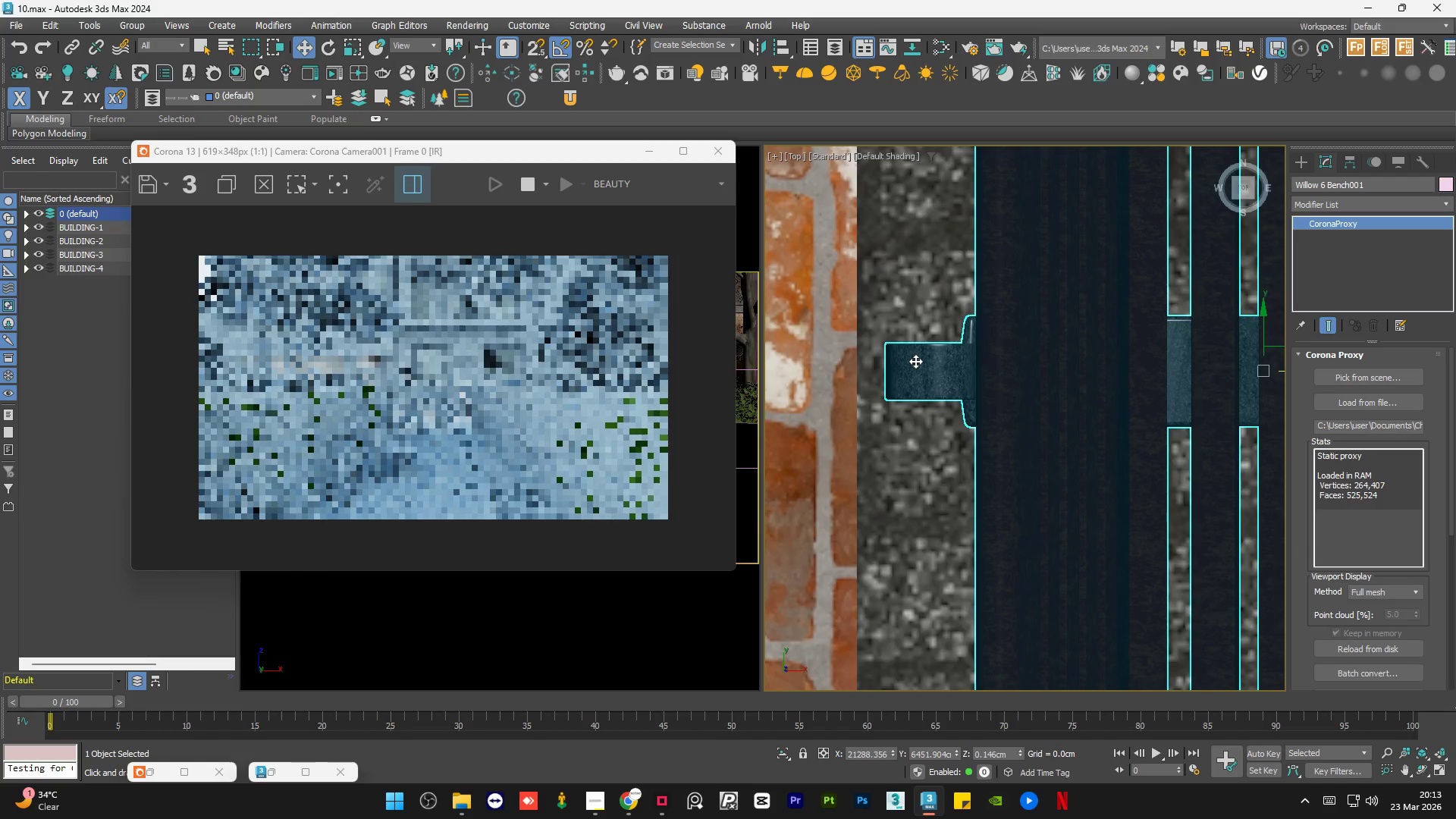 
left_click_drag(start_coordinate=[453, 156], to_coordinate=[385, 146])
 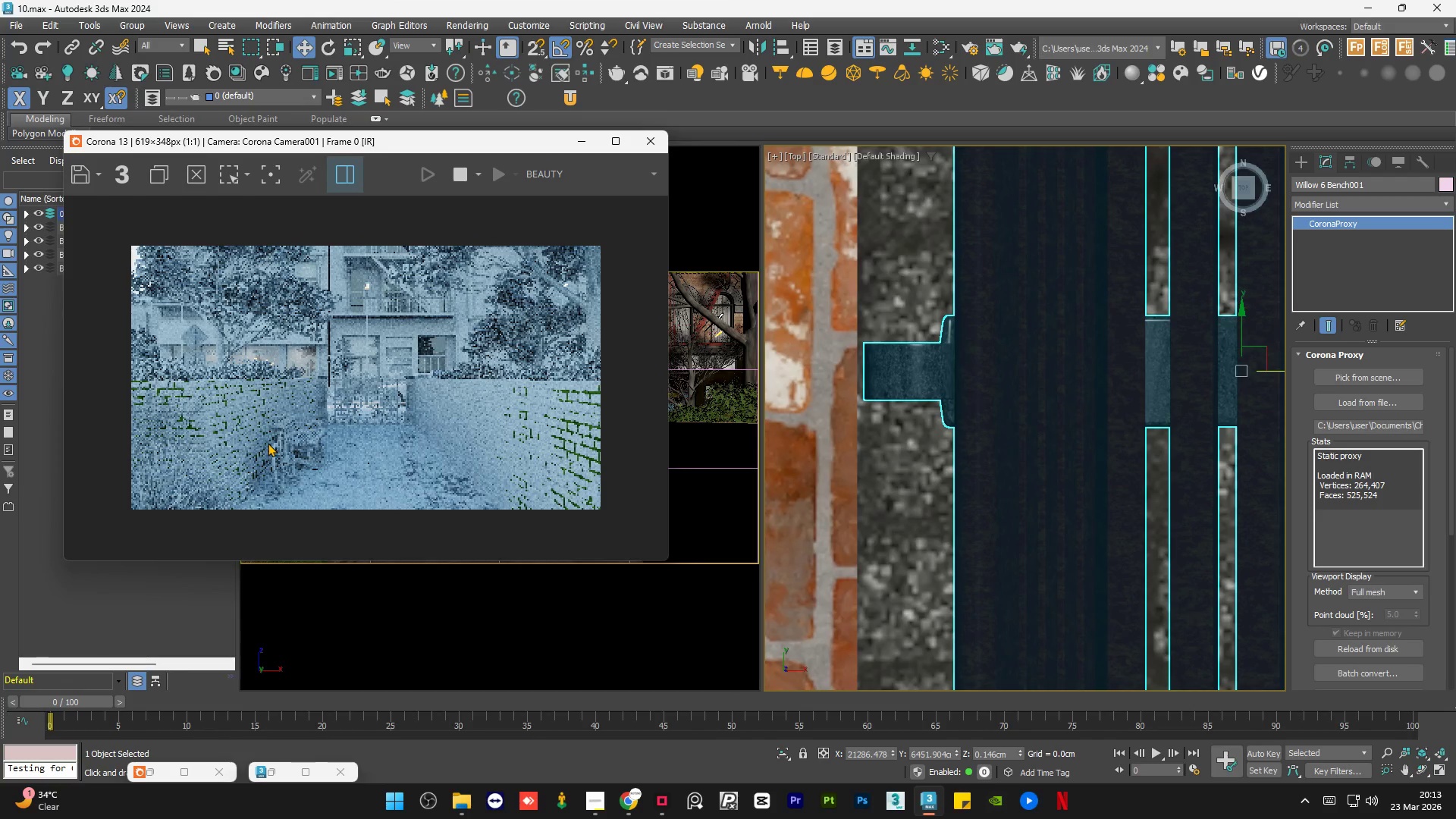 
scroll: coordinate [296, 442], scroll_direction: up, amount: 2.0
 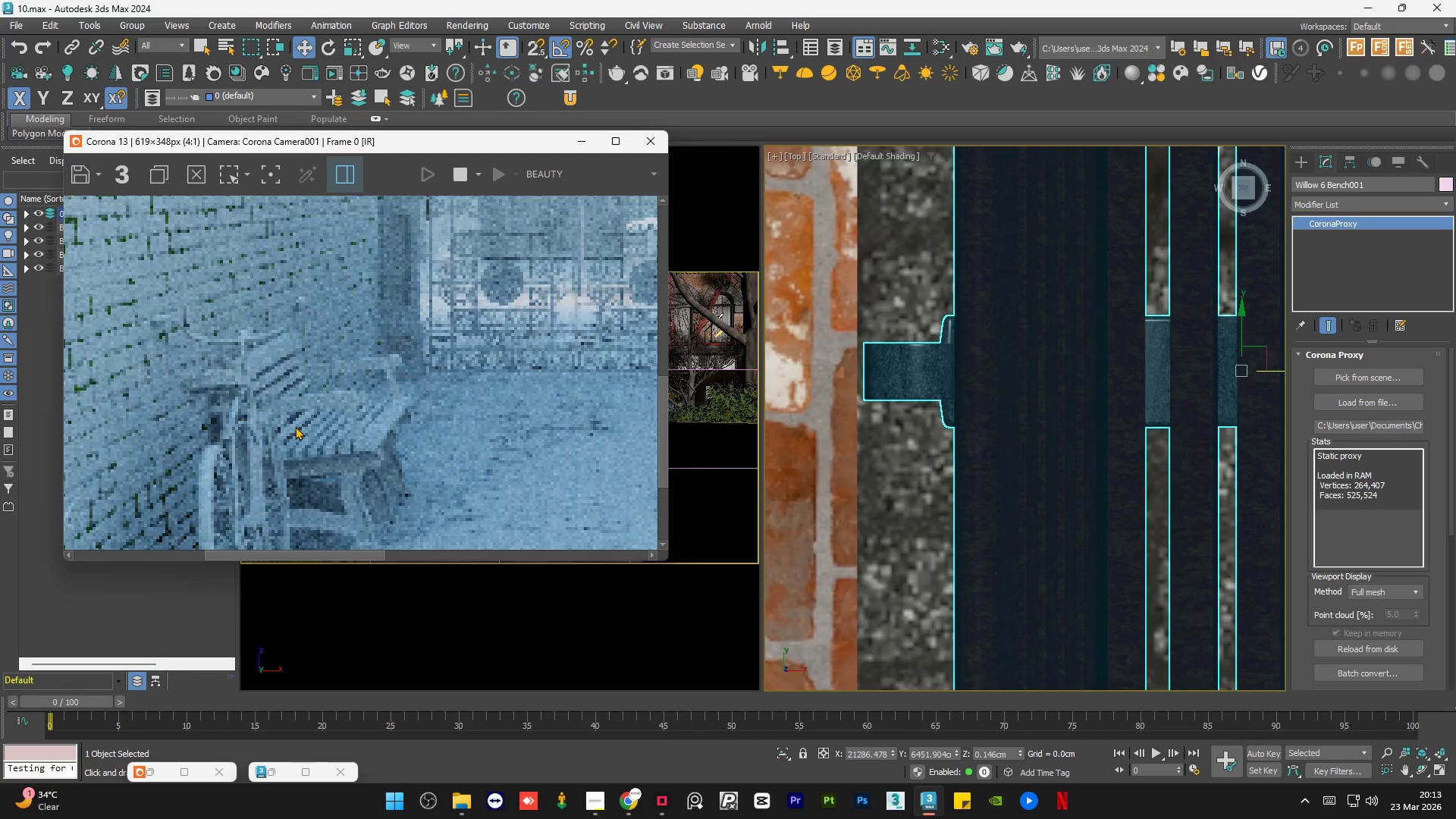 
scroll: coordinate [927, 393], scroll_direction: down, amount: 8.0
 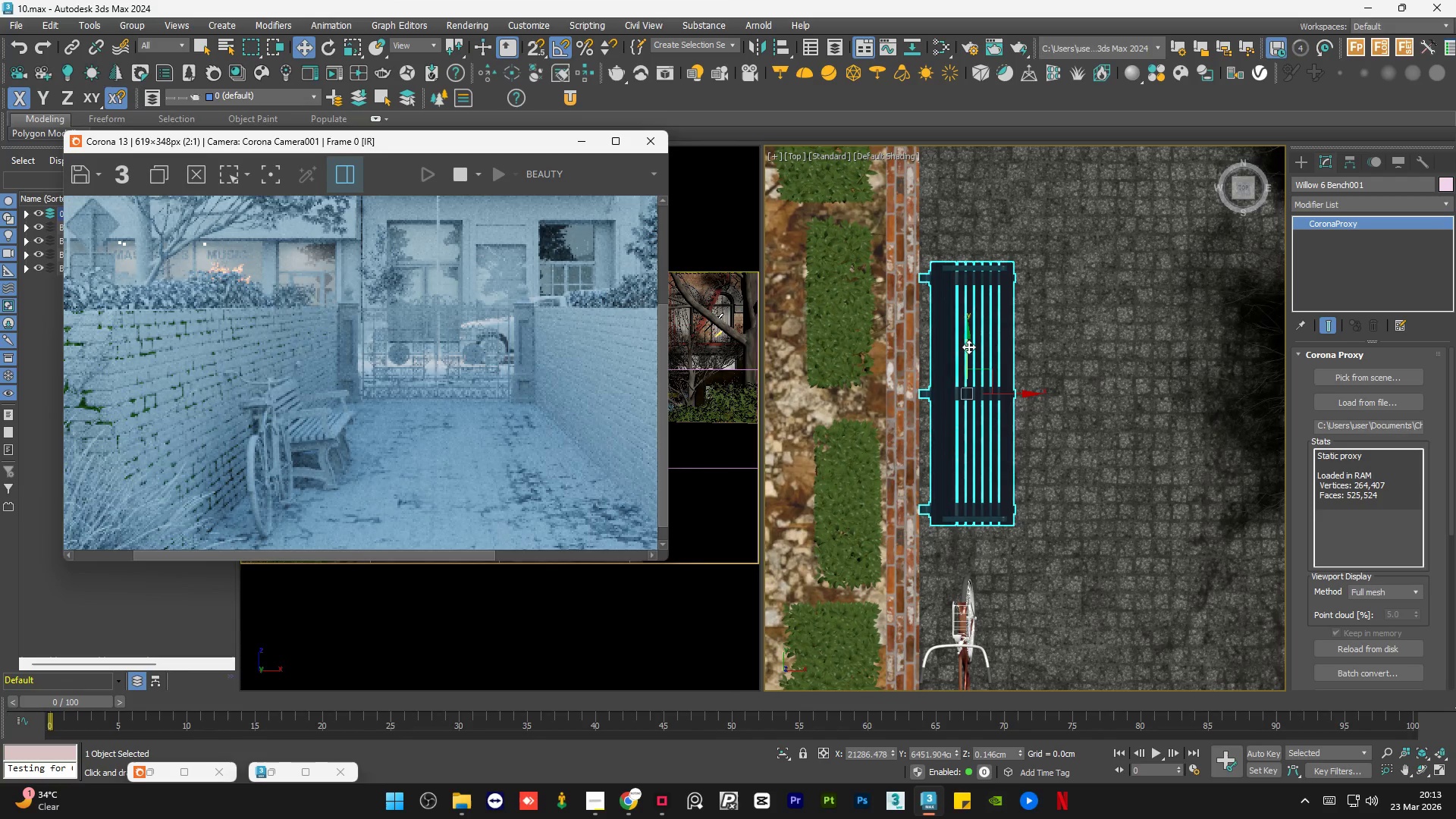 
left_click_drag(start_coordinate=[968, 346], to_coordinate=[974, 380])
 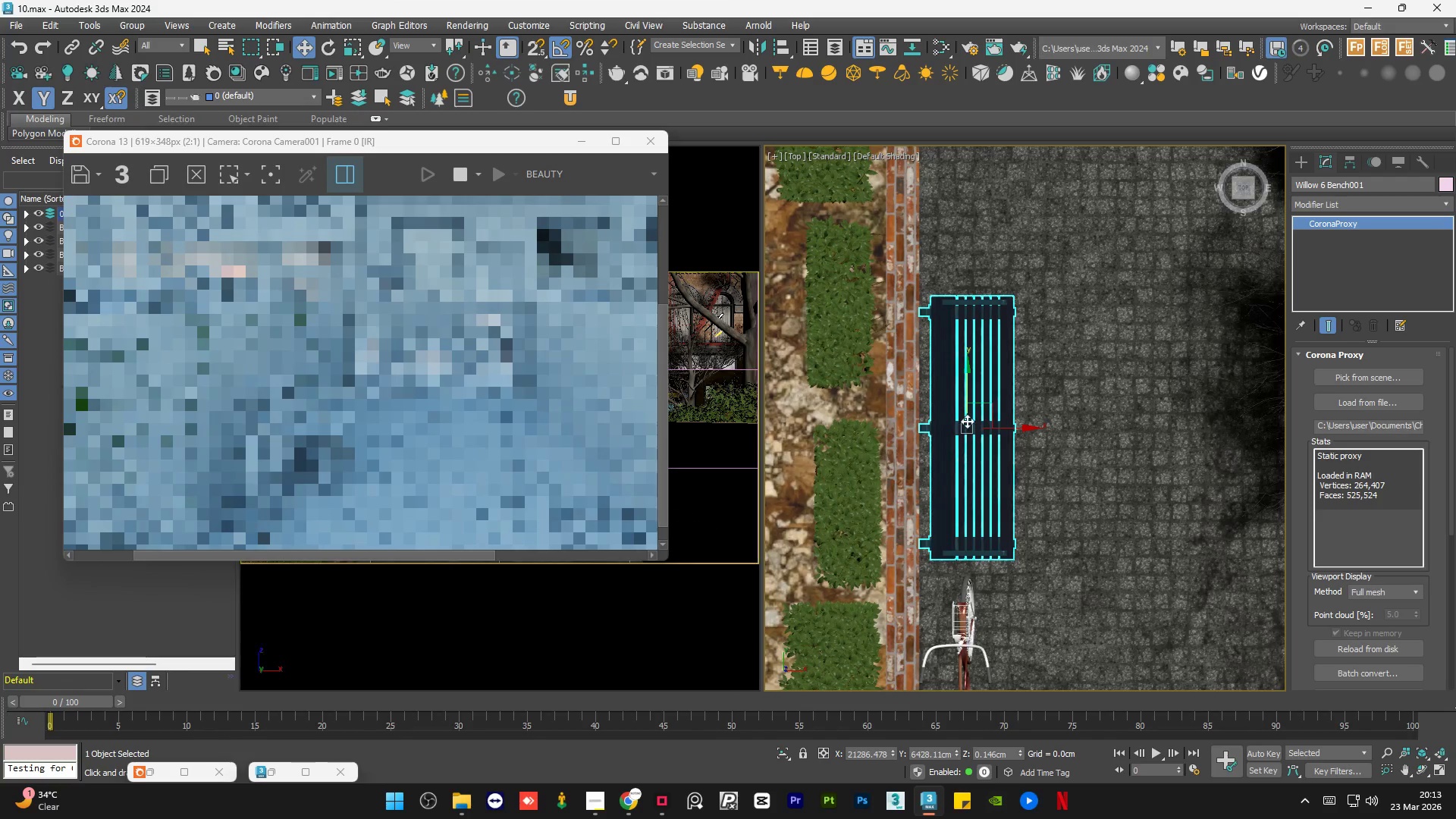 
scroll: coordinate [953, 485], scroll_direction: down, amount: 4.0
 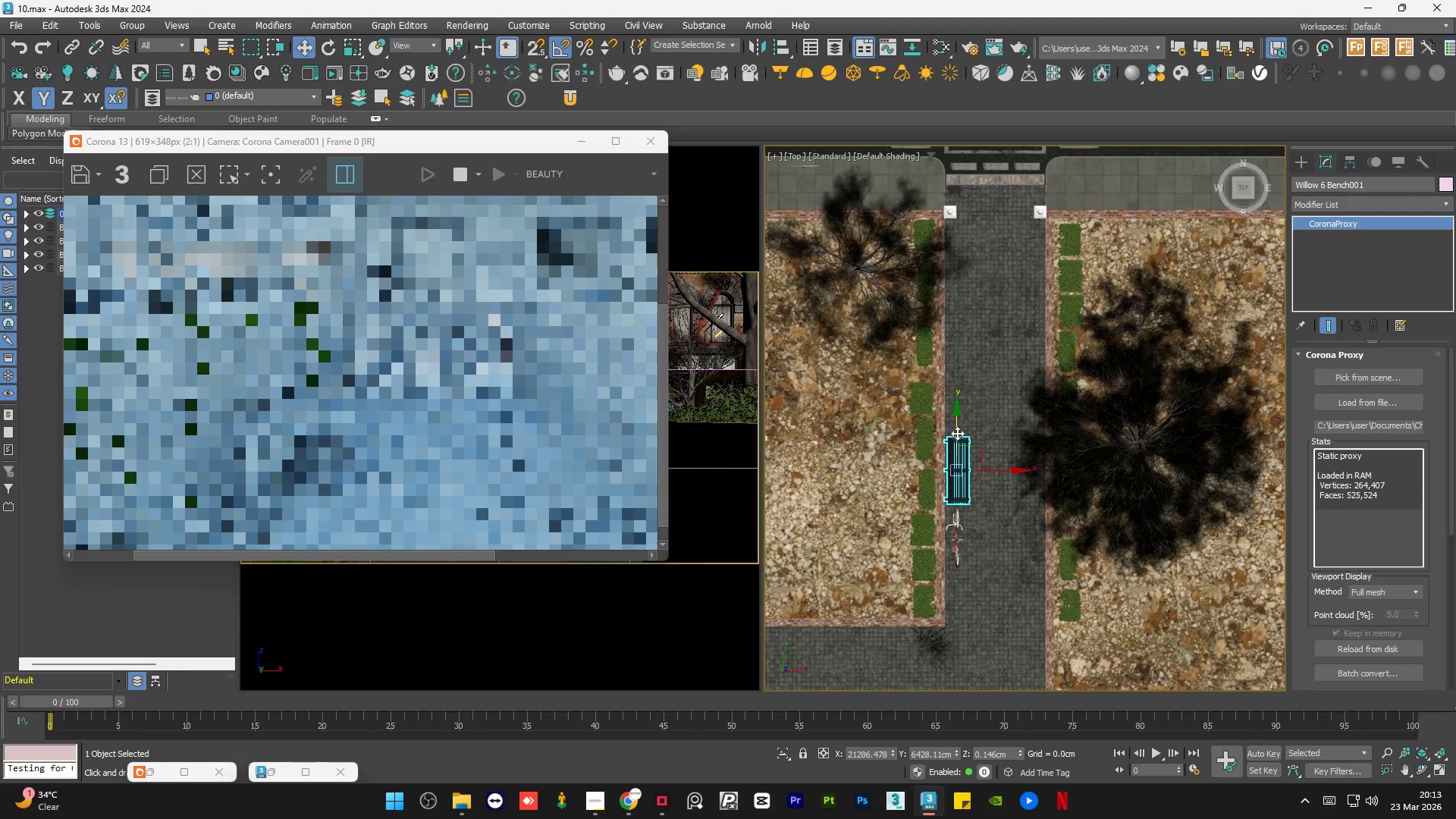 
hold_key(key=ShiftLeft, duration=1.5)
left_click_drag(start_coordinate=[959, 429], to_coordinate=[959, 342])
 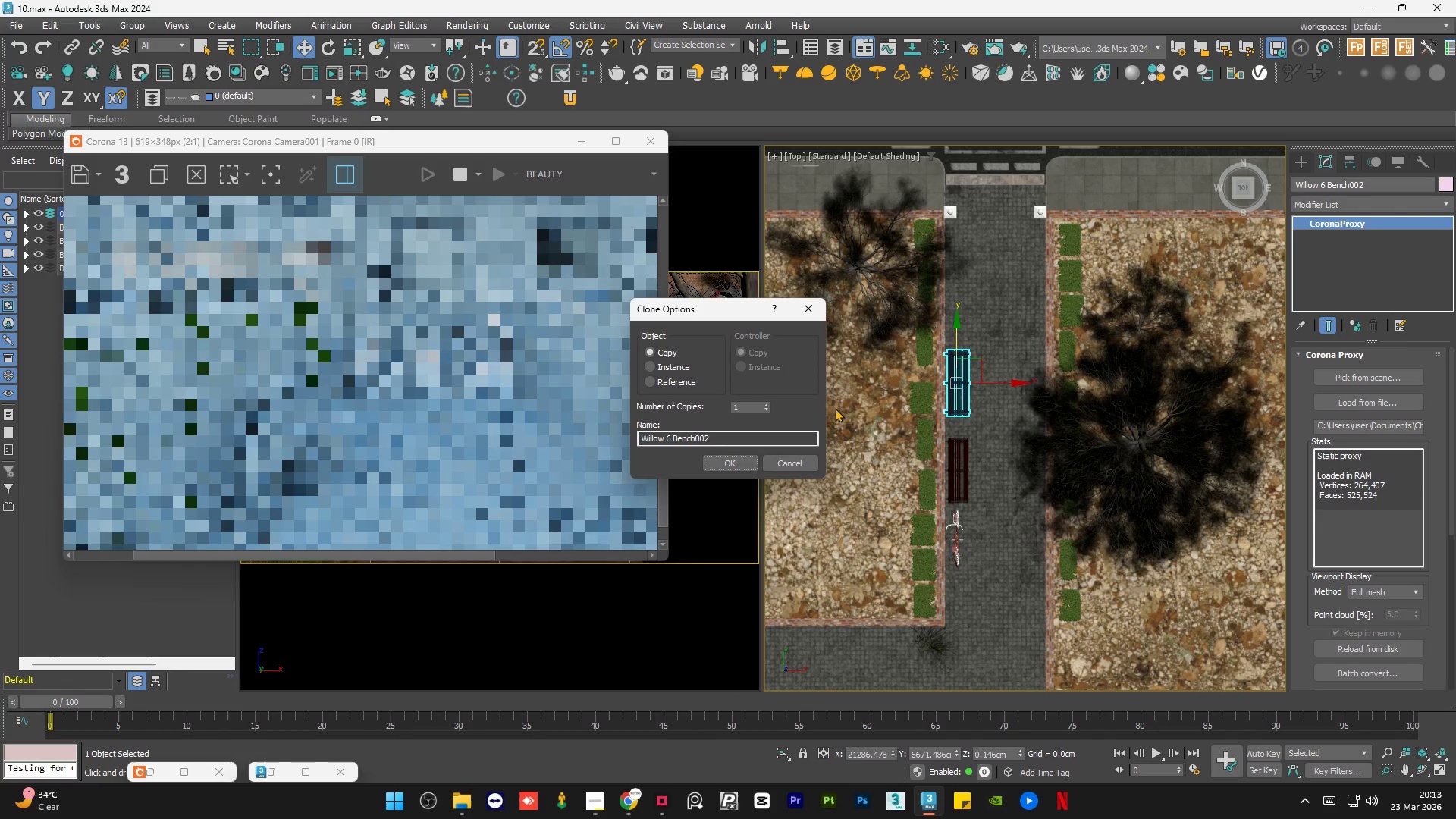 
hold_key(key=ShiftLeft, duration=0.39)
 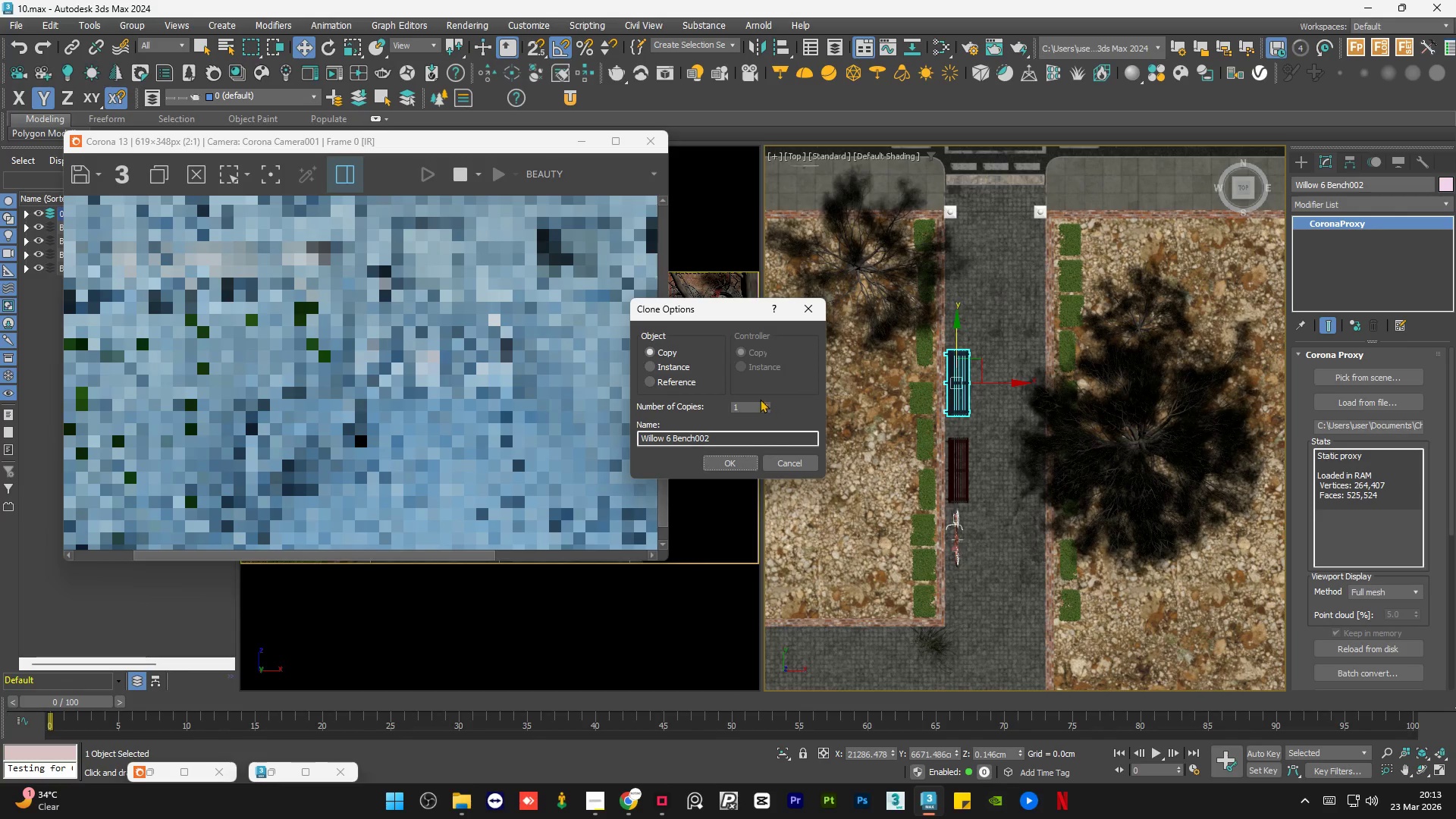 
left_click([671, 366])
 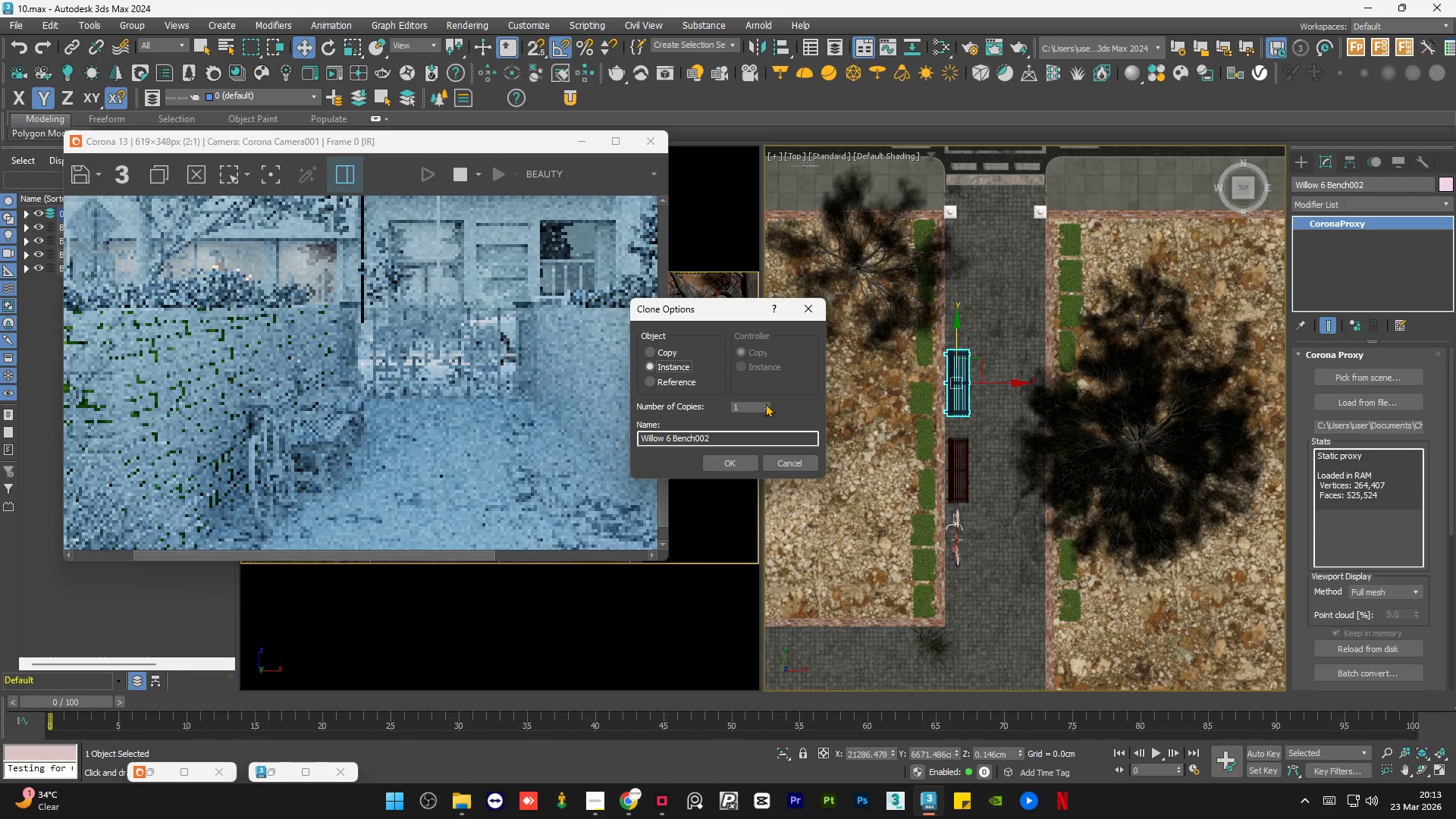 
left_click([765, 403])
 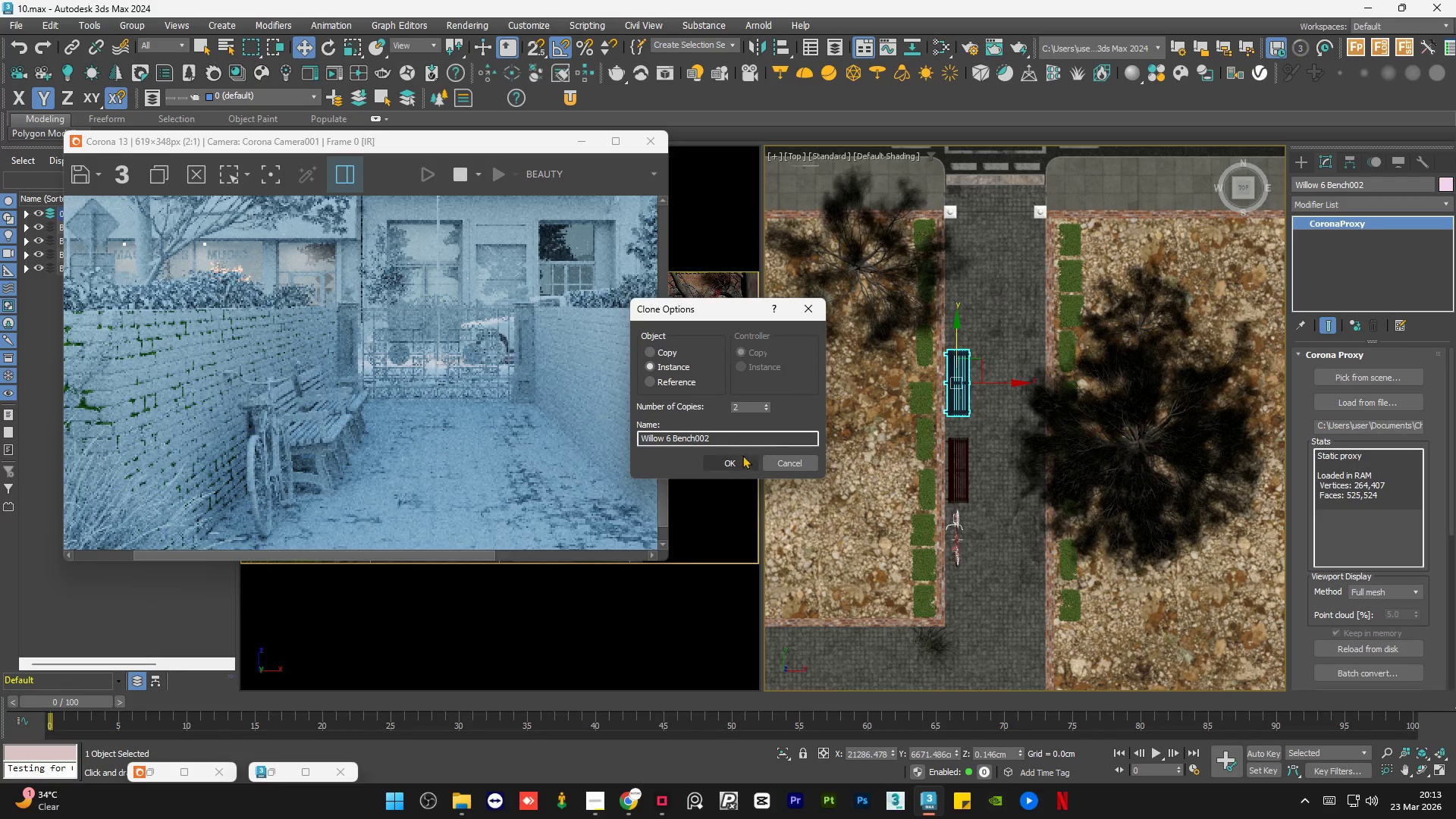 
left_click([741, 457])
 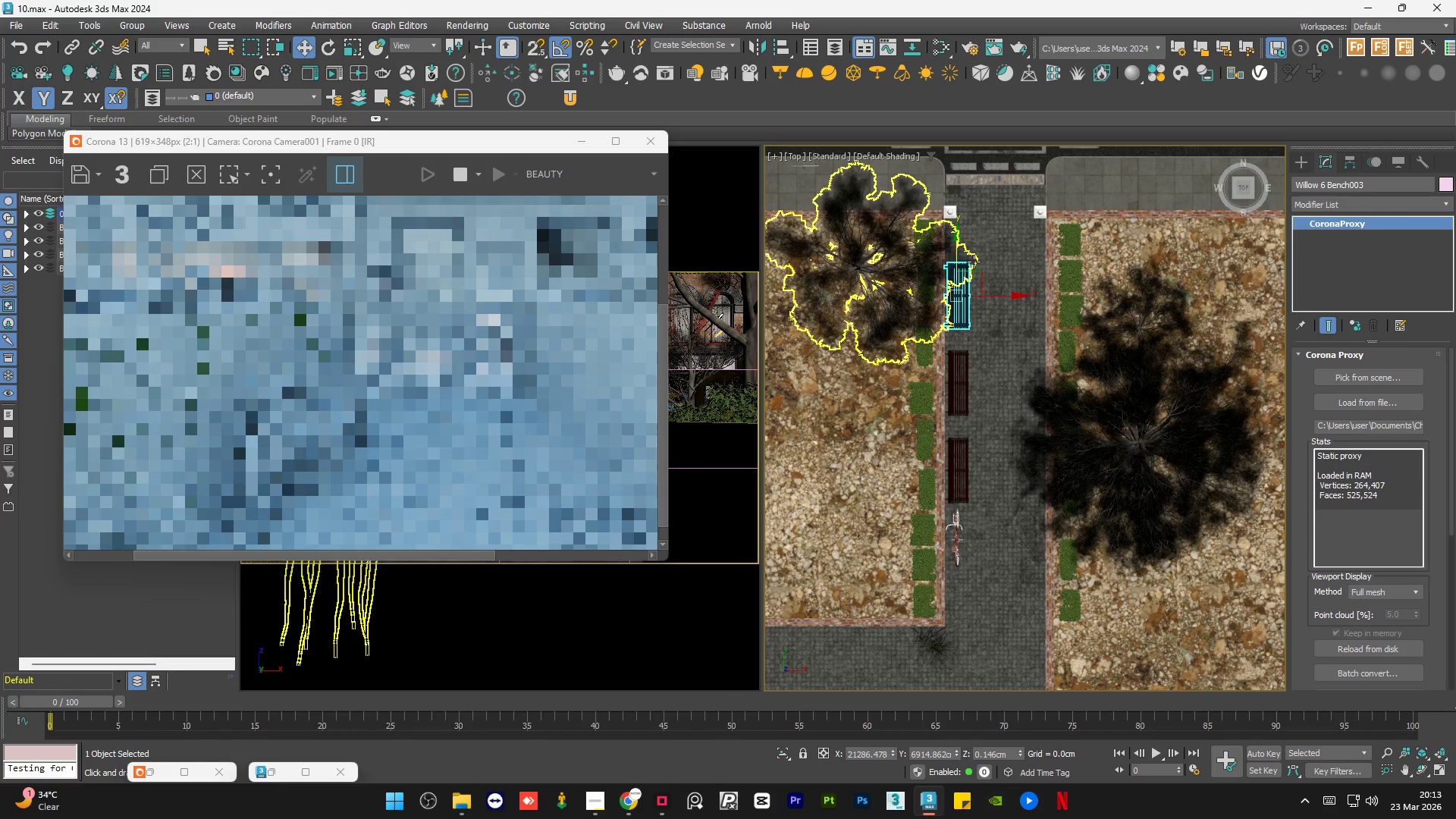 
scroll: coordinate [952, 216], scroll_direction: up, amount: 1.0
 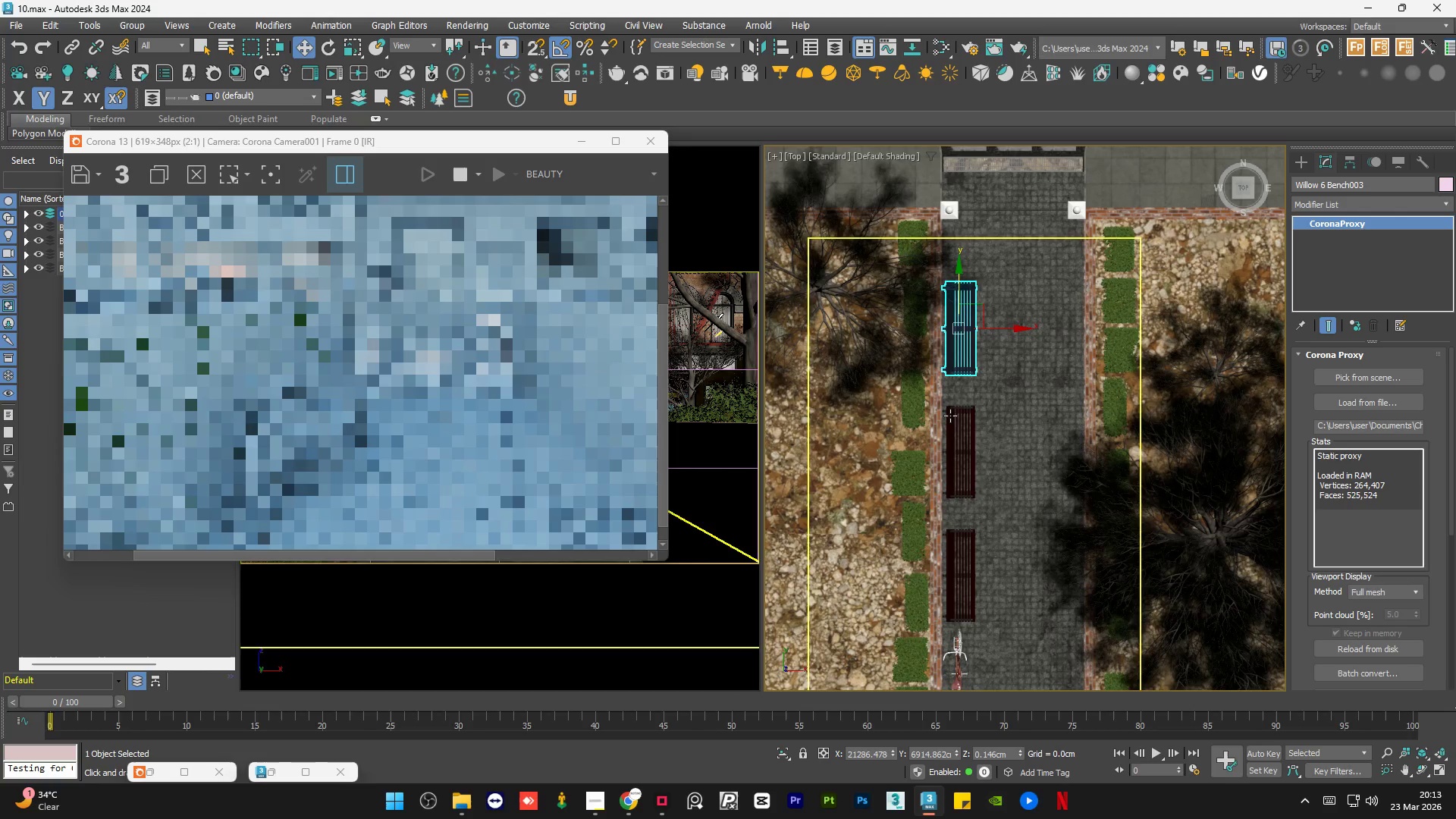 
hold_key(key=ControlLeft, duration=0.52)
left_click([962, 441])
 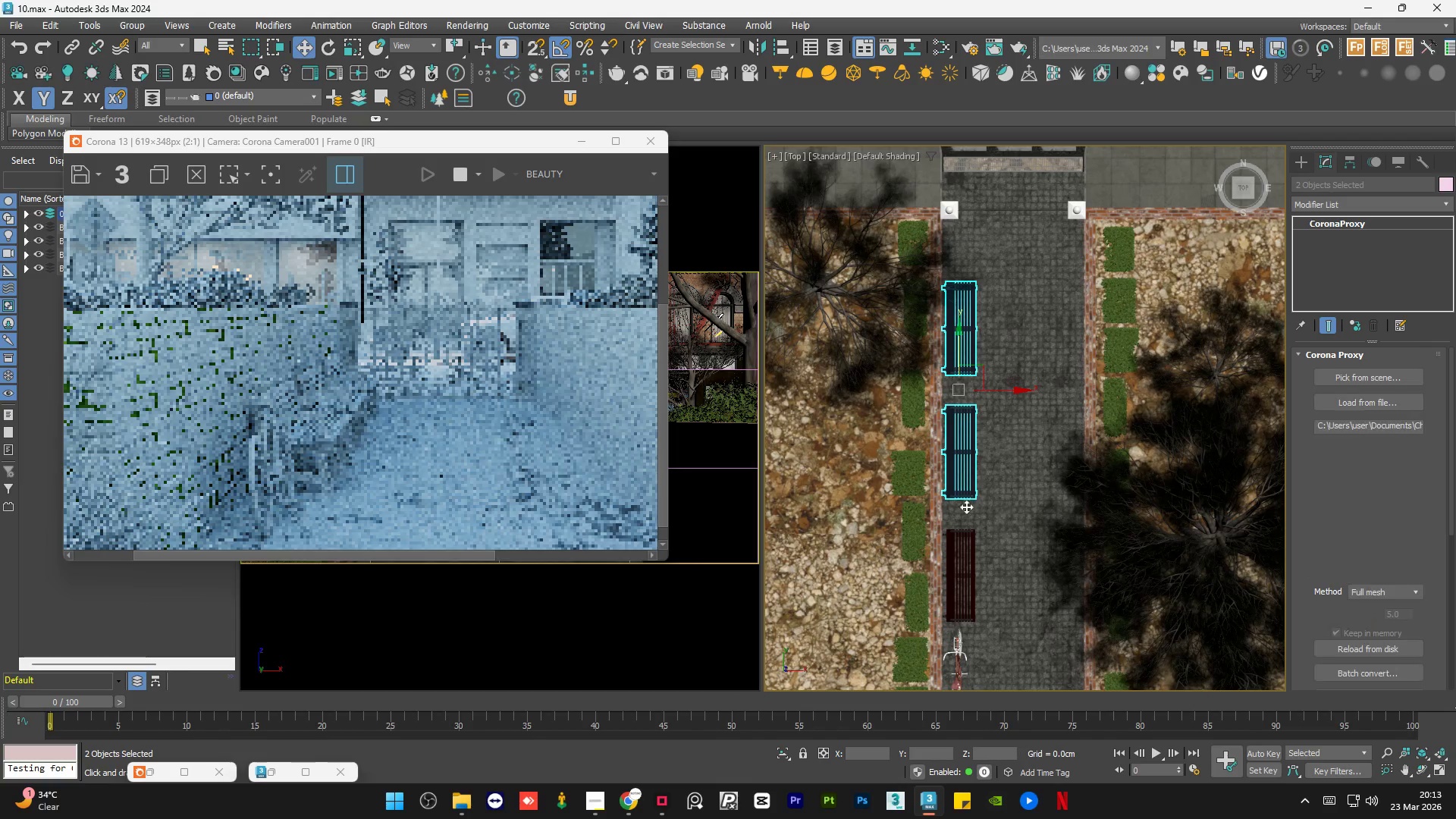 
hold_key(key=ControlLeft, duration=1.49)
left_click([957, 546])
 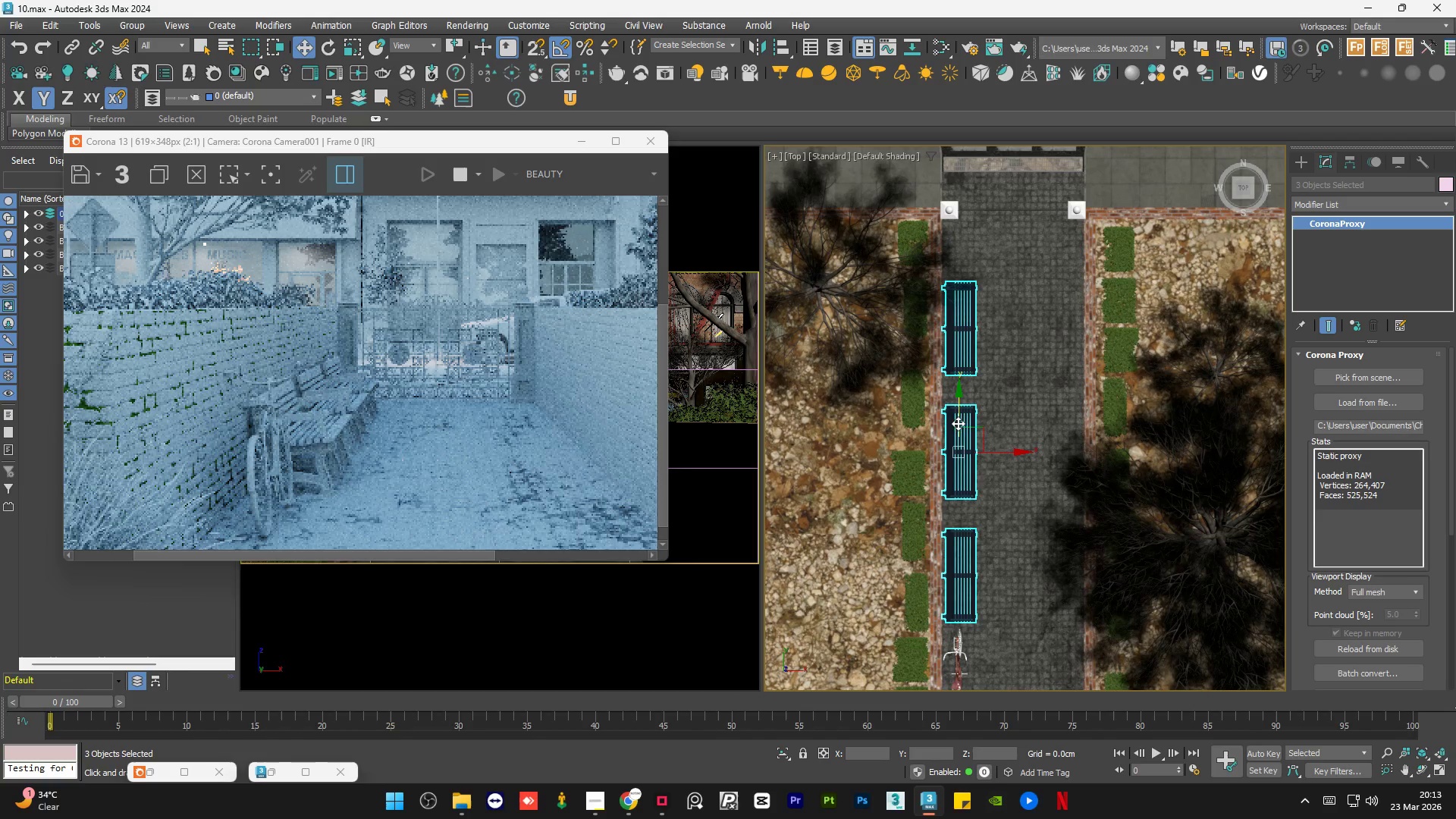 
left_click_drag(start_coordinate=[960, 417], to_coordinate=[962, 410])
 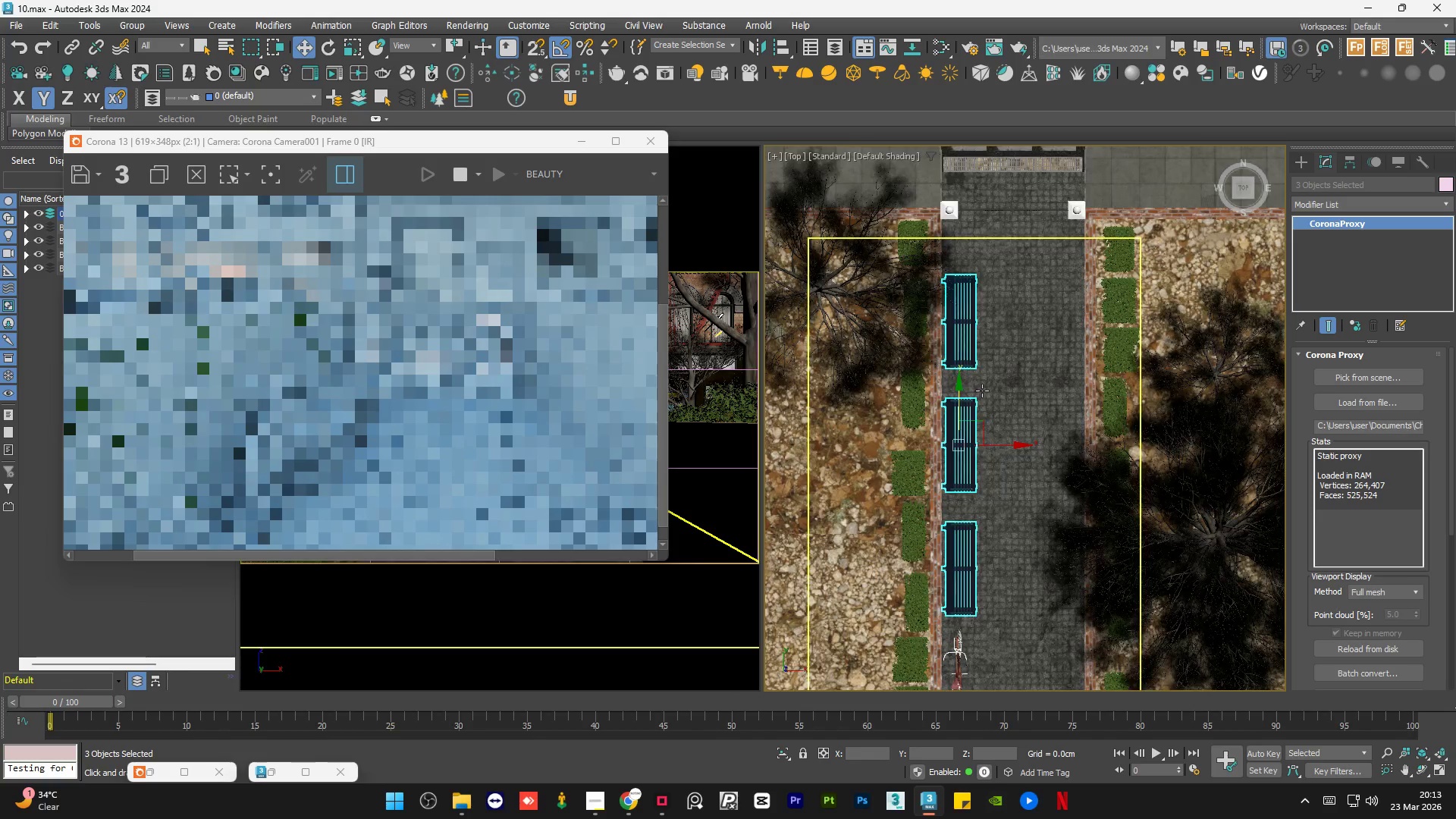 
left_click([984, 576])
 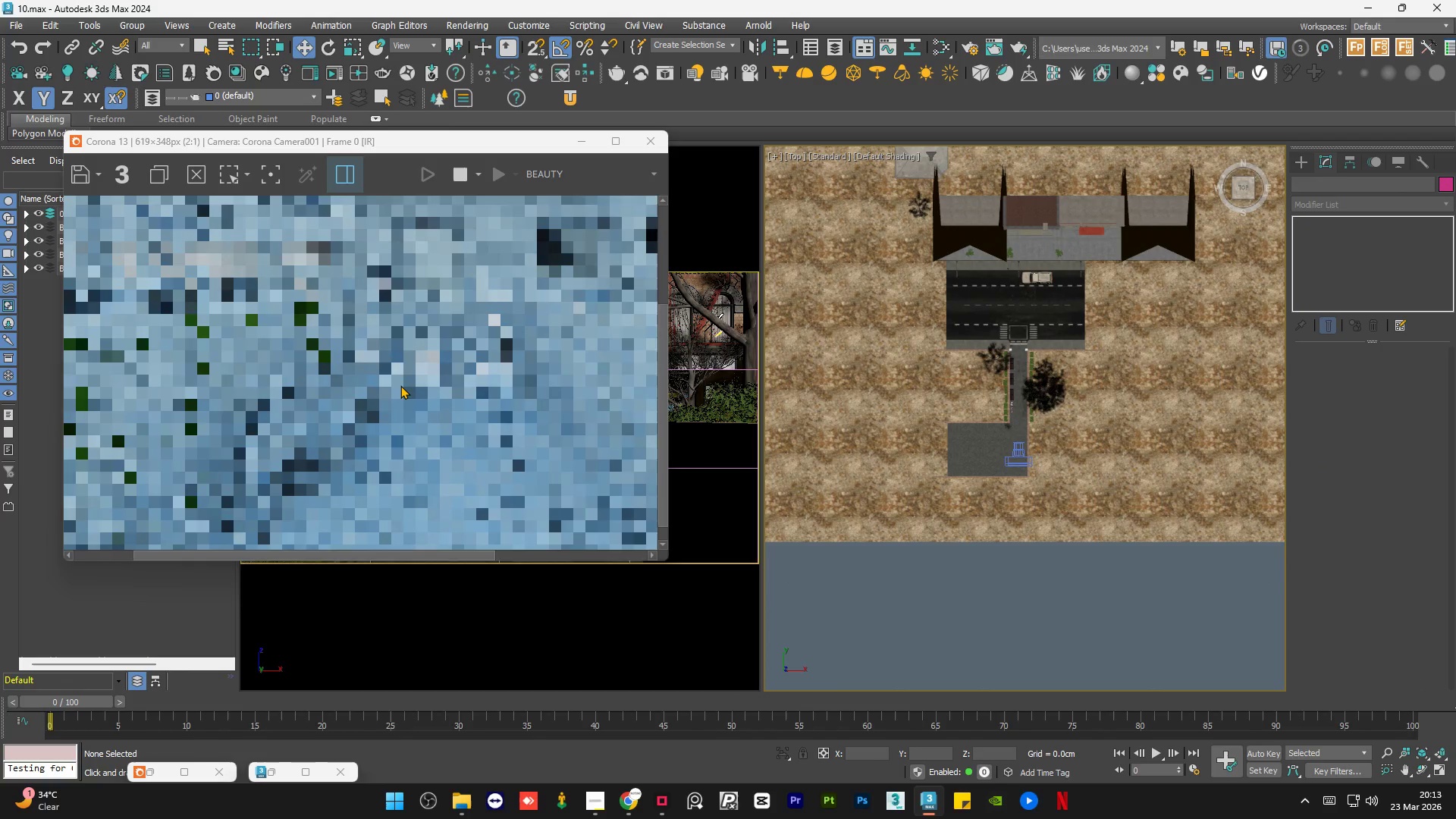 
scroll: coordinate [400, 385], scroll_direction: down, amount: 7.0
 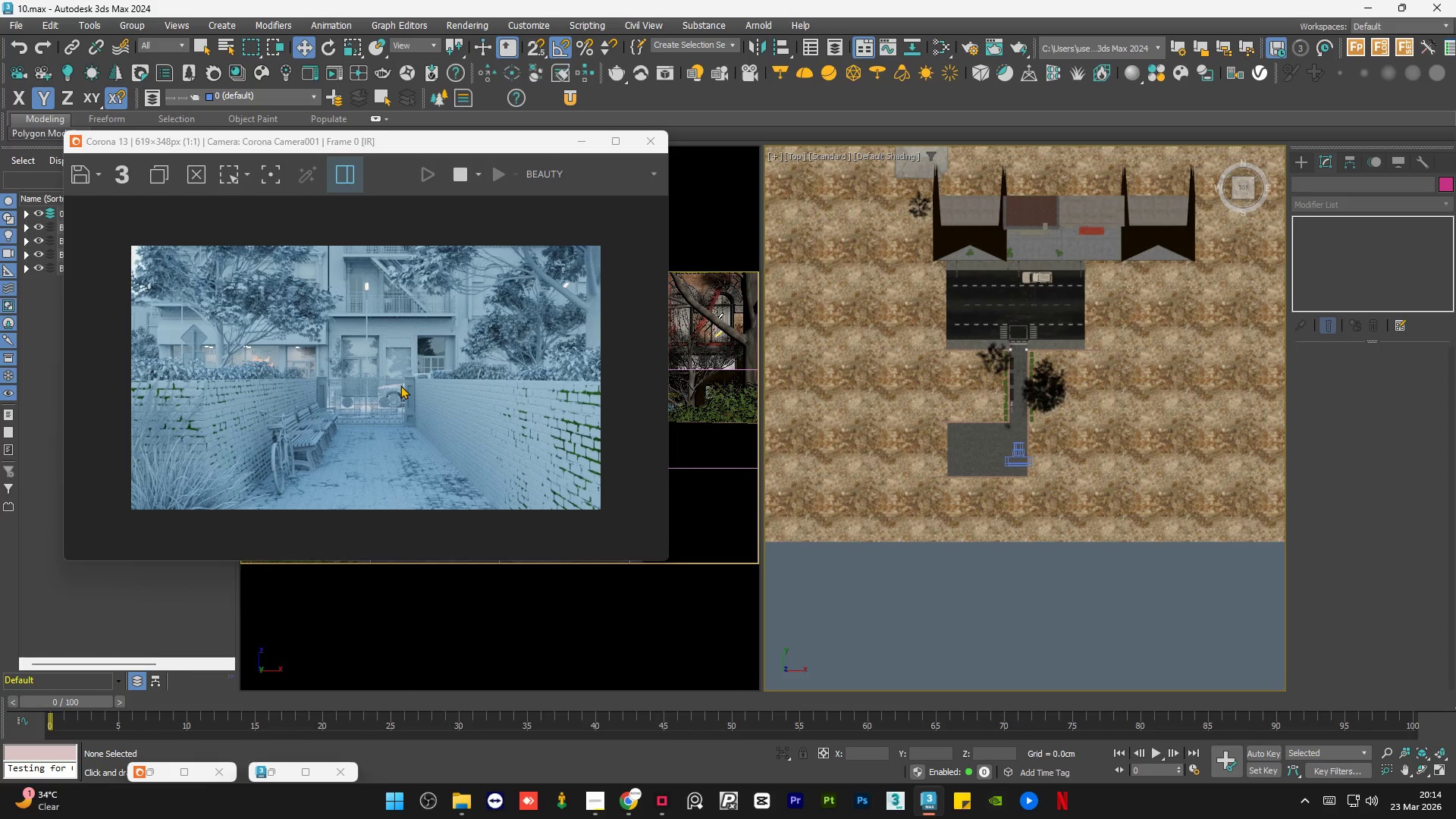 
wait(49.85)
 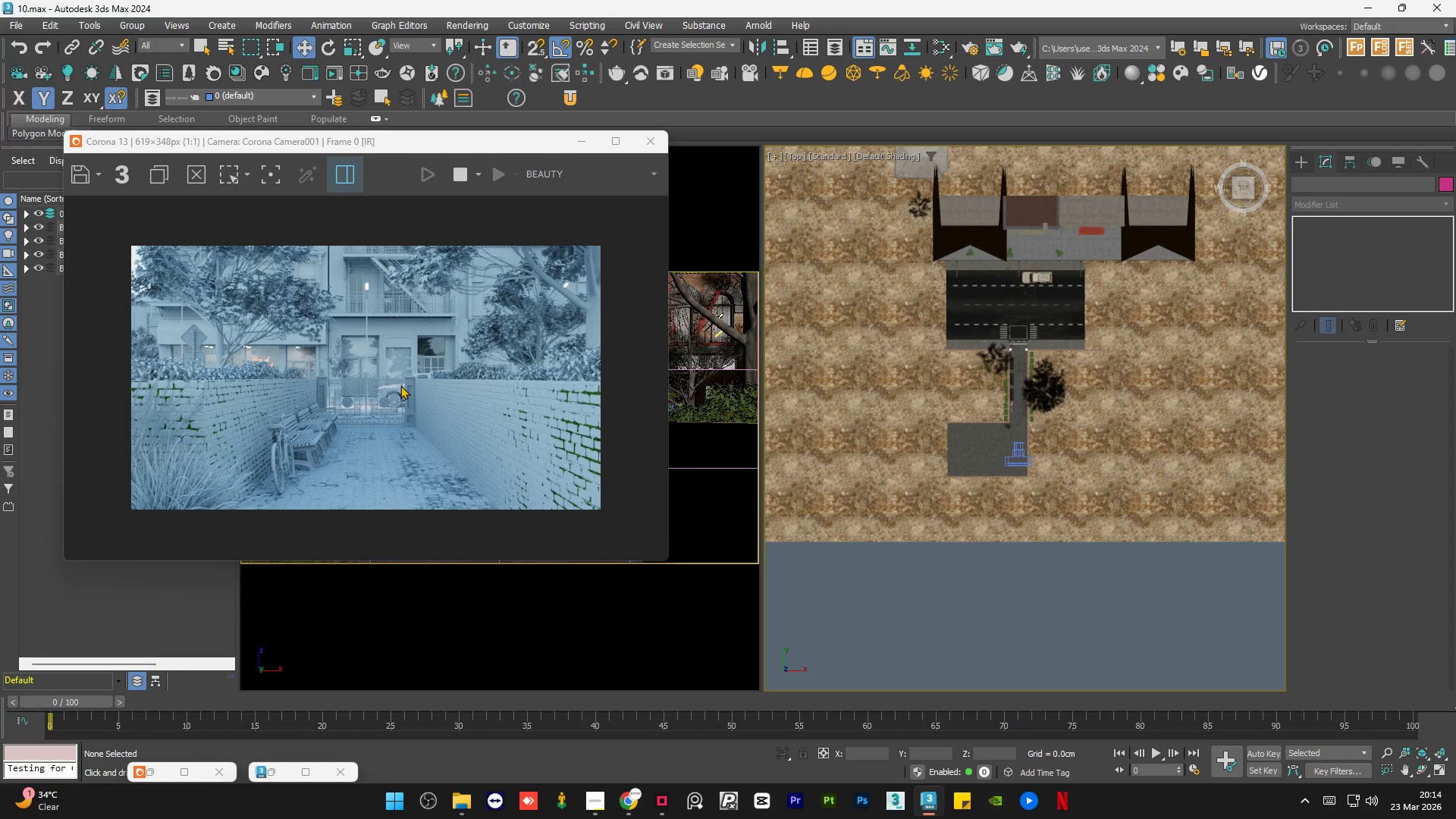 
scroll: coordinate [1043, 335], scroll_direction: up, amount: 10.0
 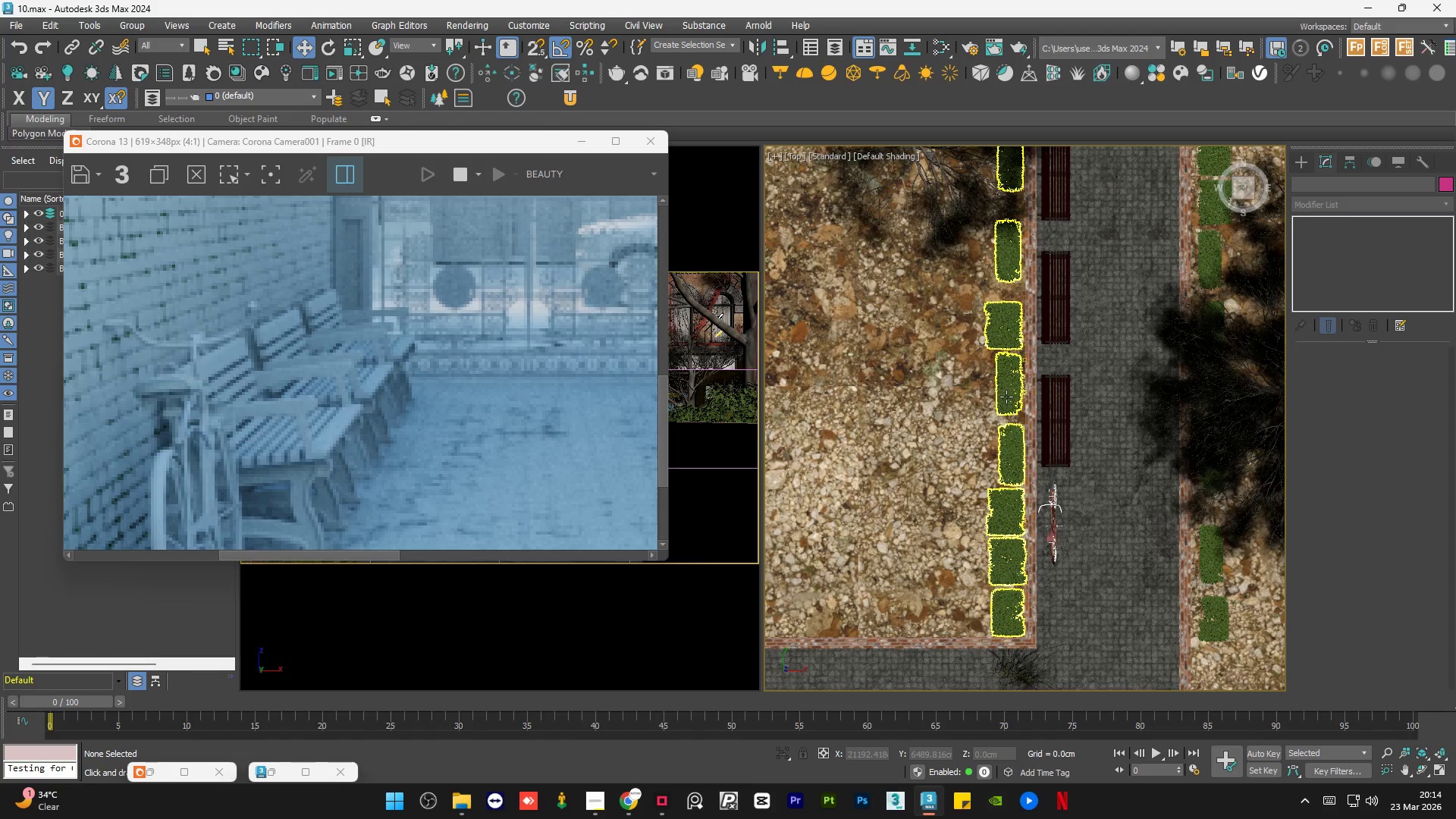 
scroll: coordinate [999, 416], scroll_direction: down, amount: 1.0
 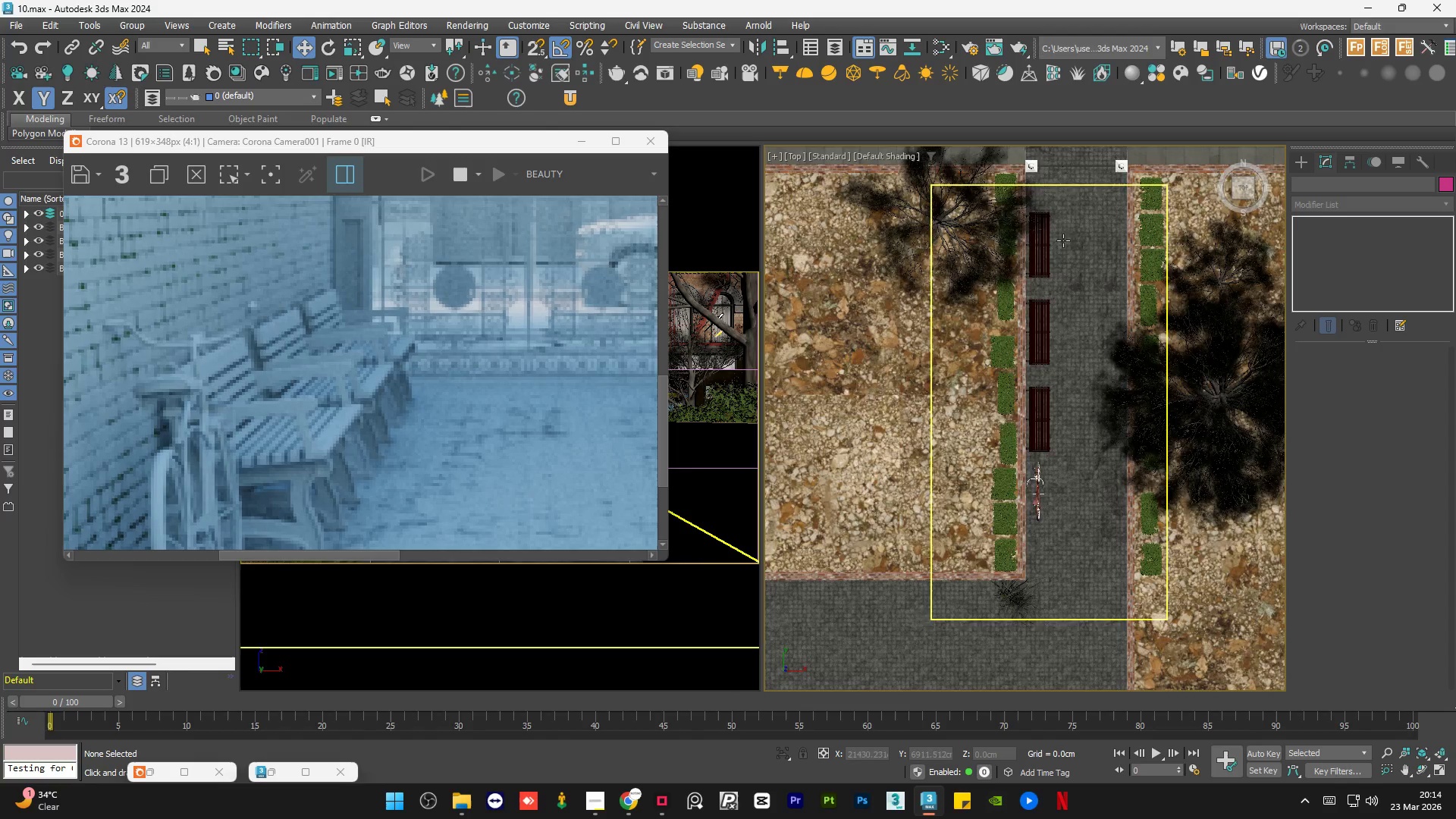 
scroll: coordinate [1043, 243], scroll_direction: up, amount: 2.0
 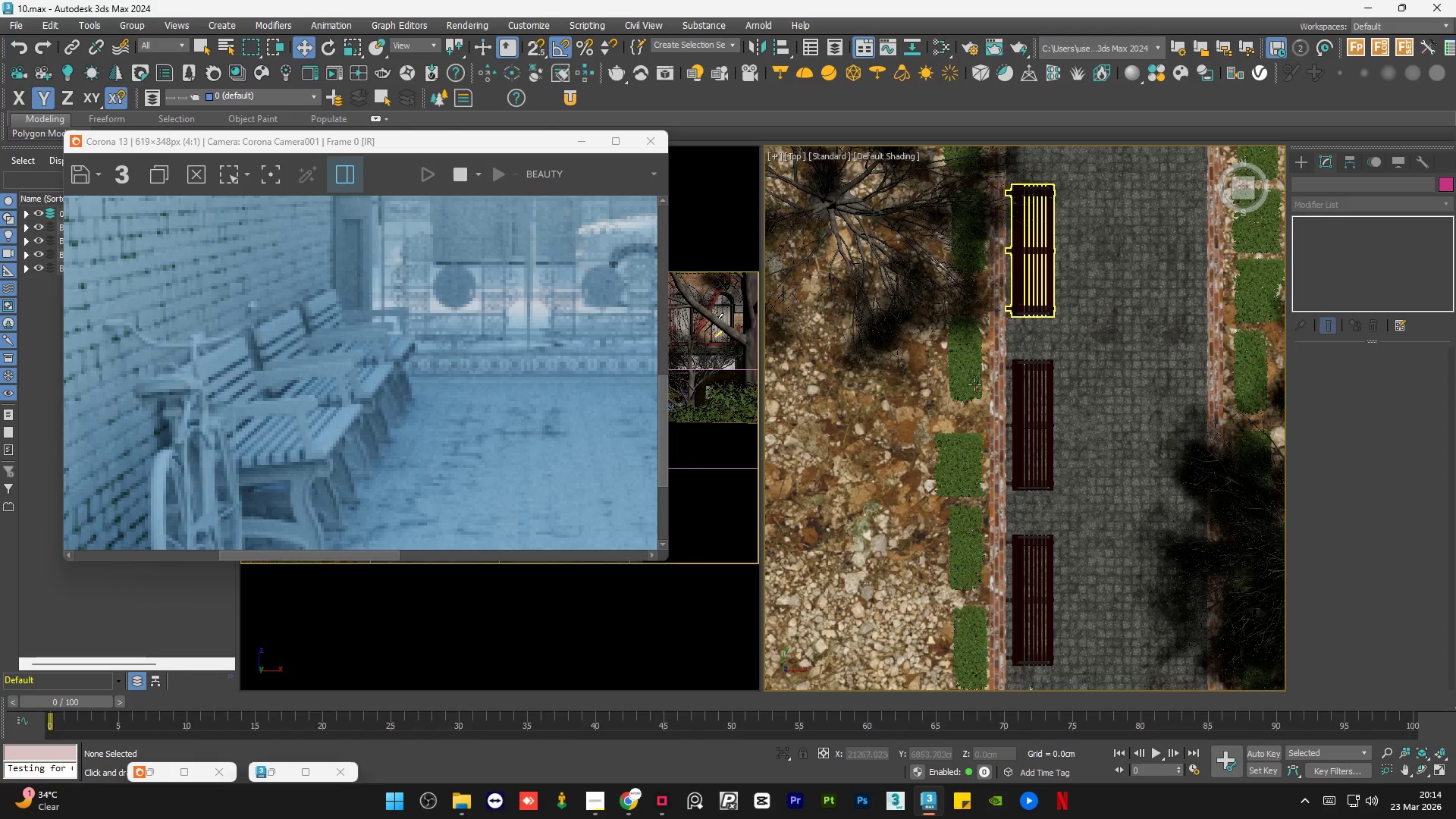 
scroll: coordinate [960, 396], scroll_direction: down, amount: 1.0
 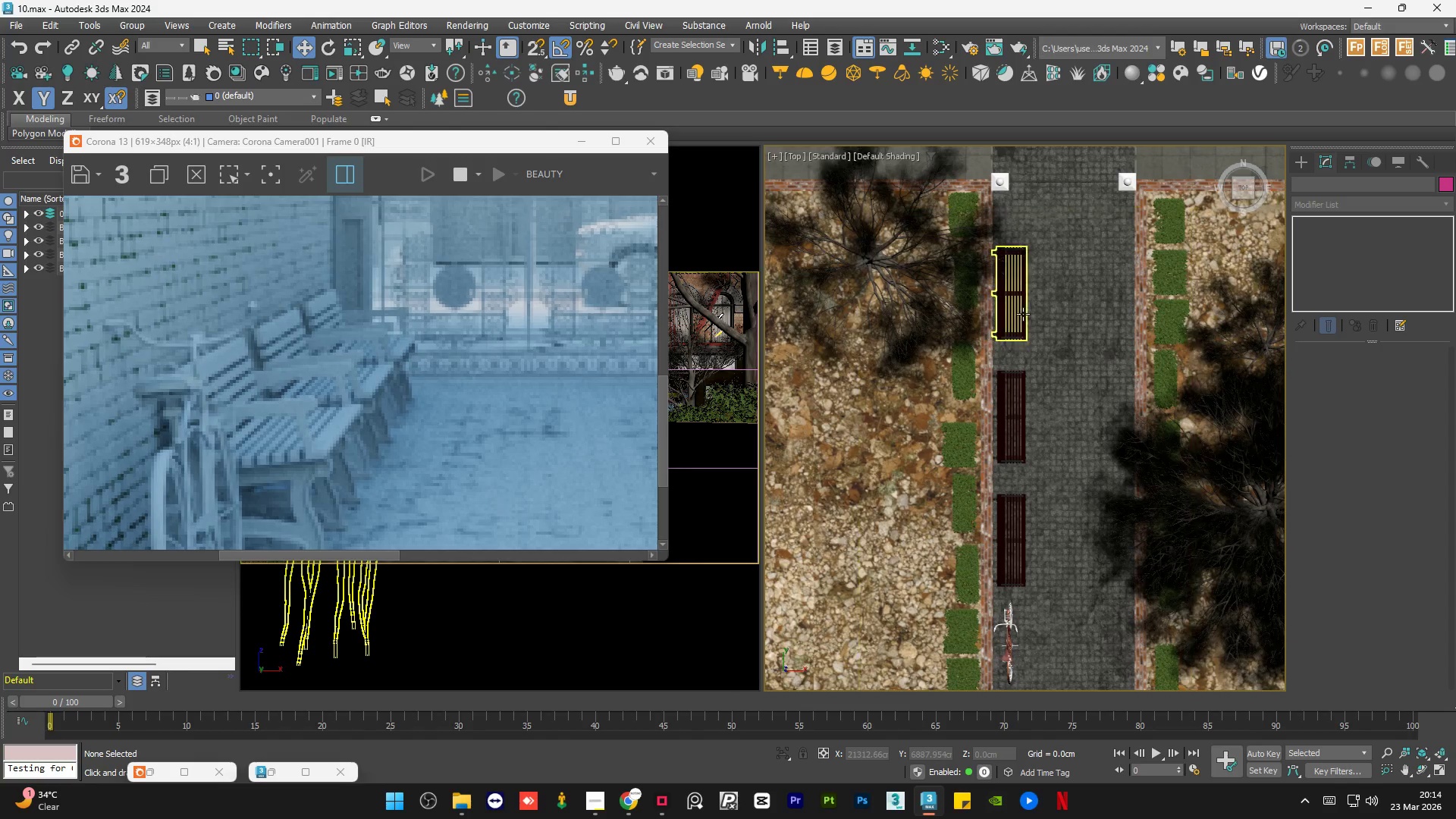 
left_click([1023, 314])
 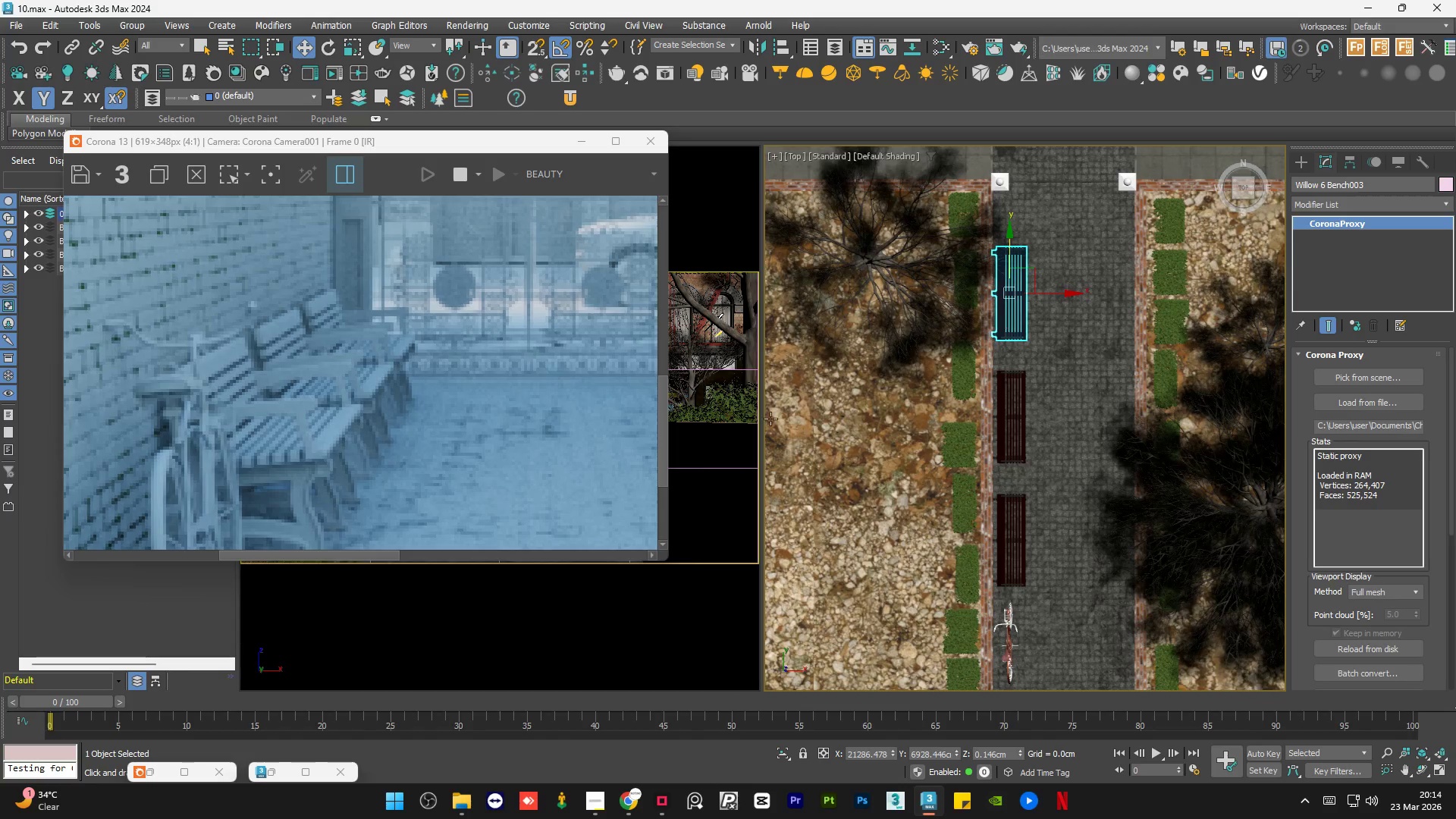 
scroll: coordinate [391, 429], scroll_direction: down, amount: 2.0
 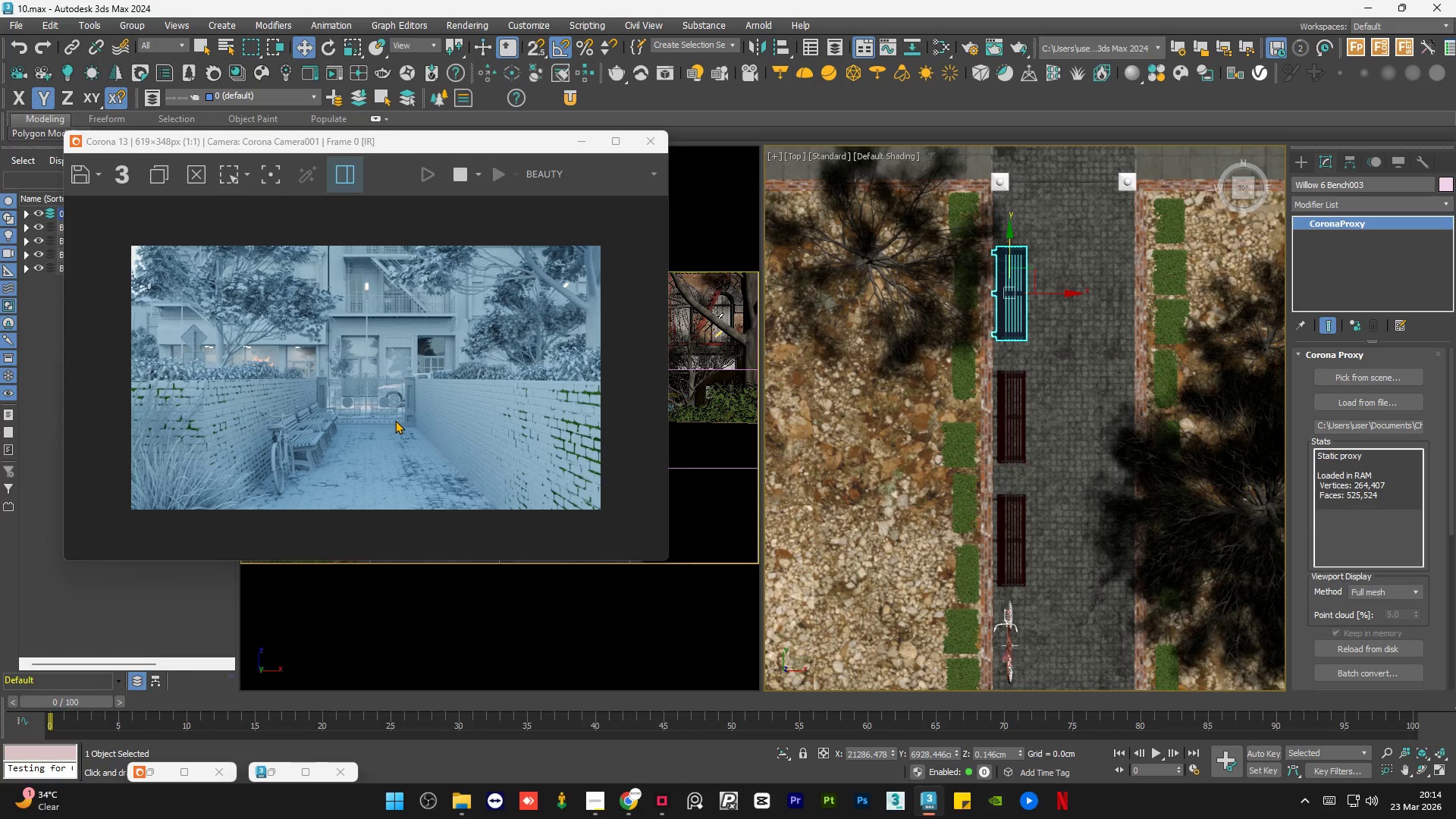 
scroll: coordinate [374, 422], scroll_direction: up, amount: 1.0
 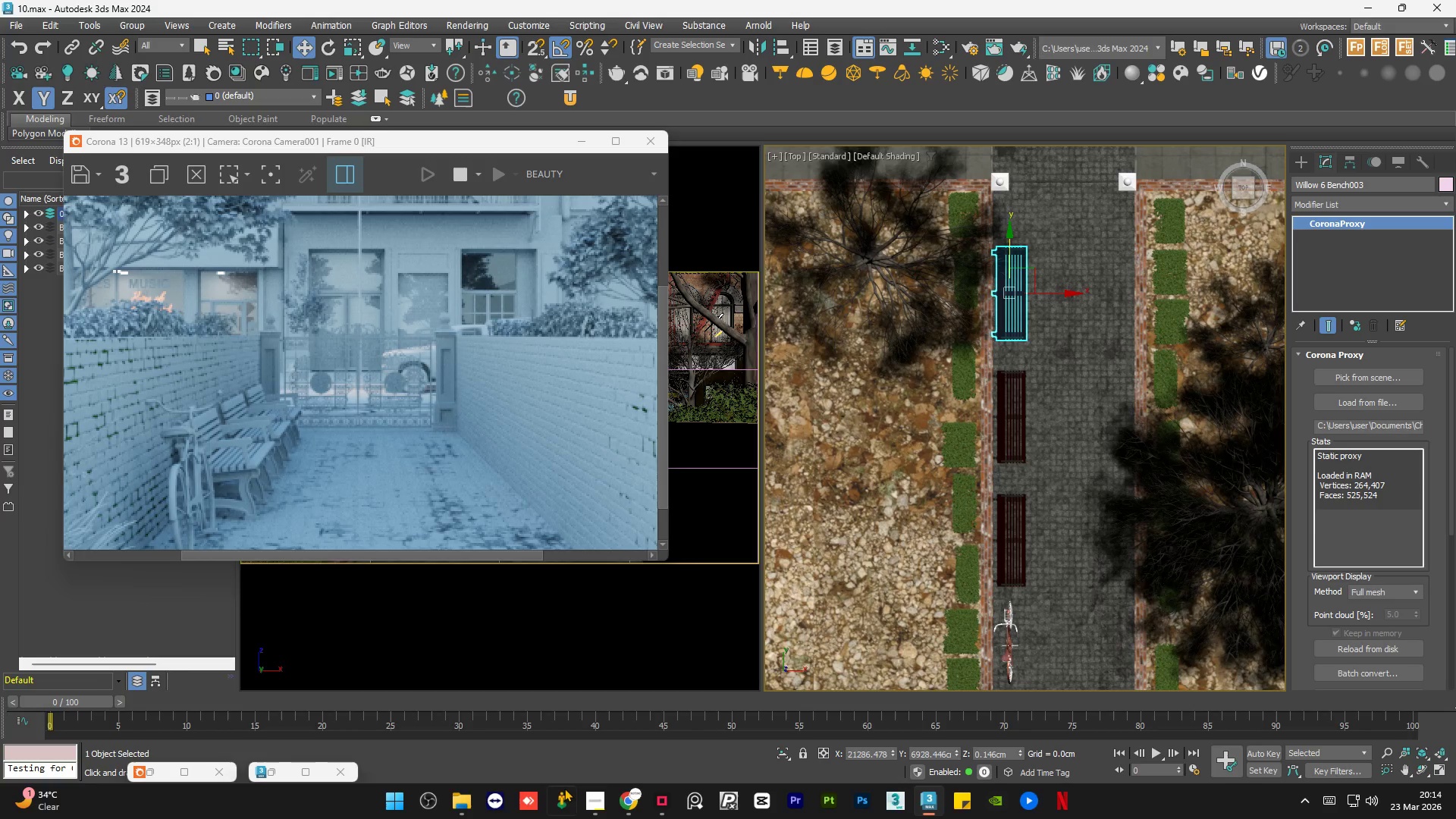 
left_click([595, 809])